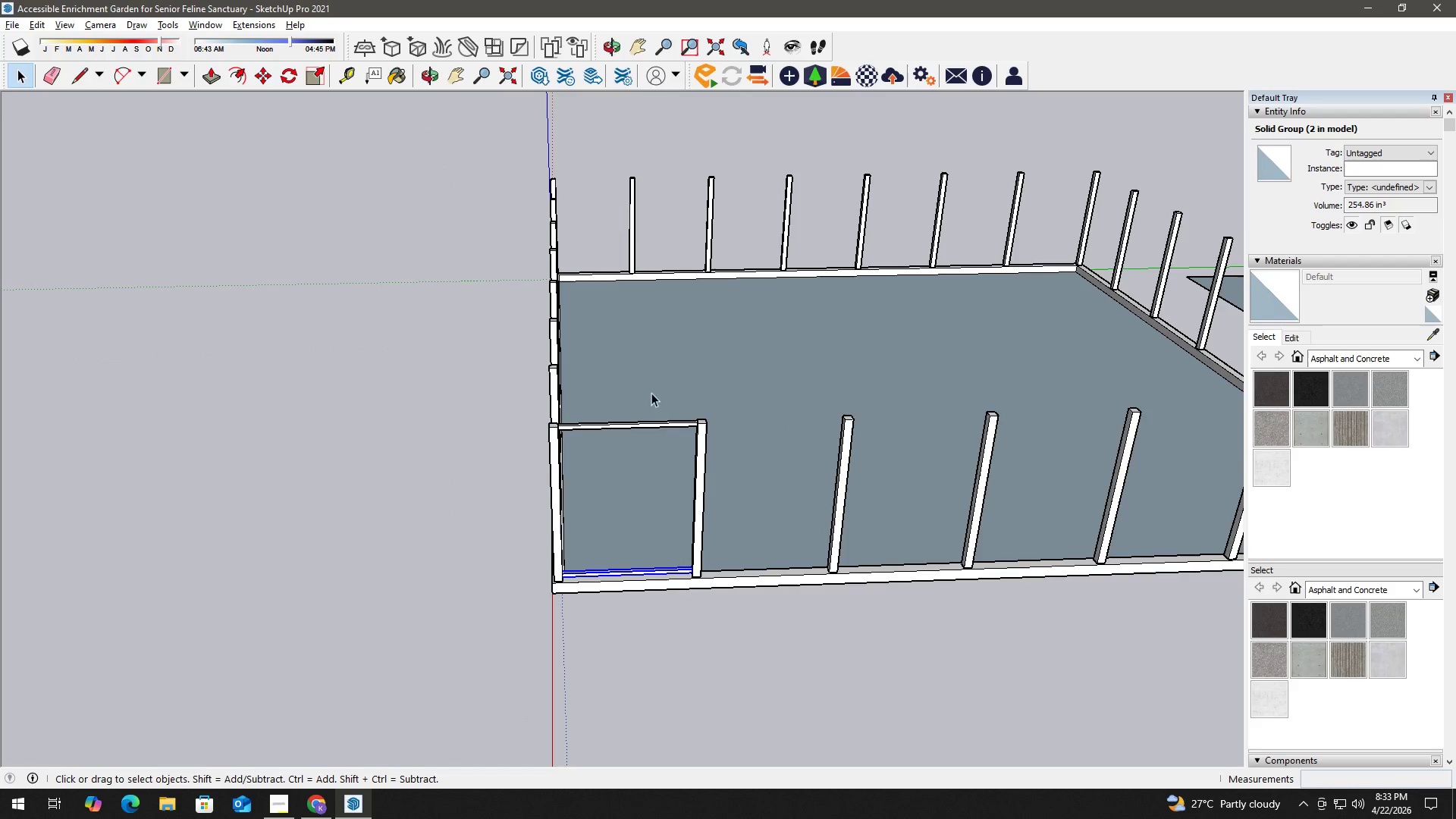 
hold_key(key=ControlLeft, duration=0.58)
 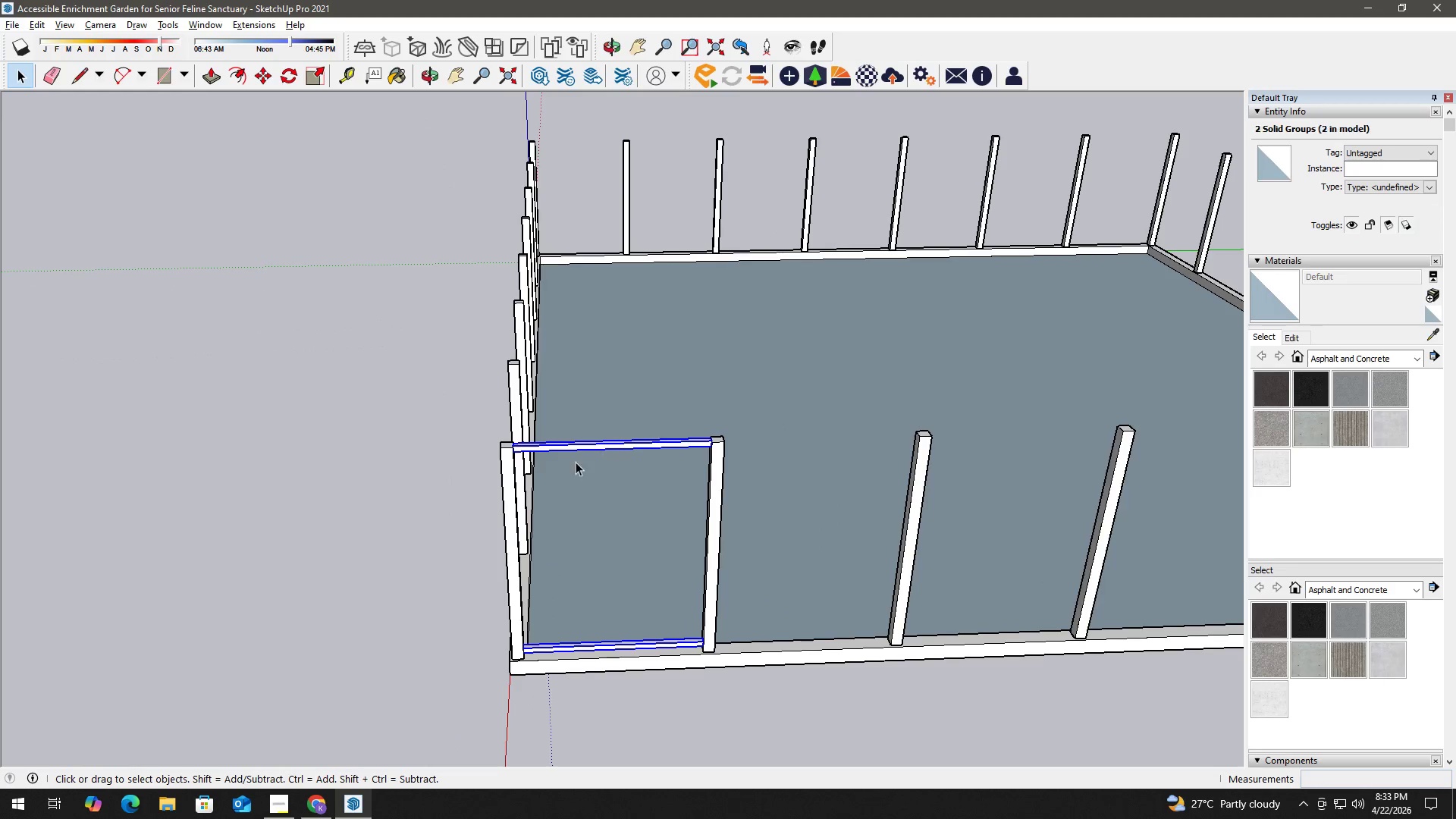 
scroll: coordinate [664, 378], scroll_direction: up, amount: 2.0
 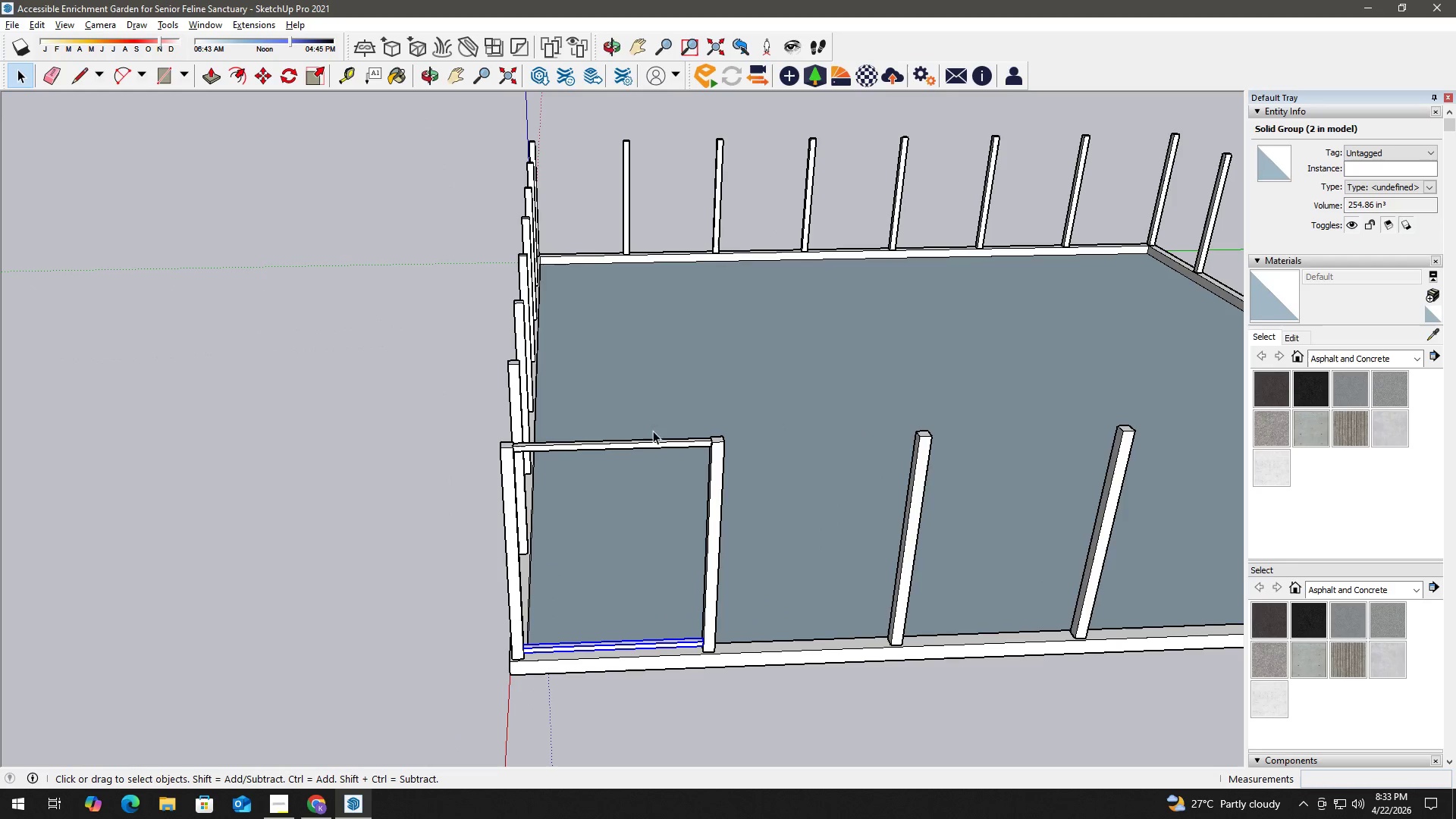 
left_click([651, 444])
 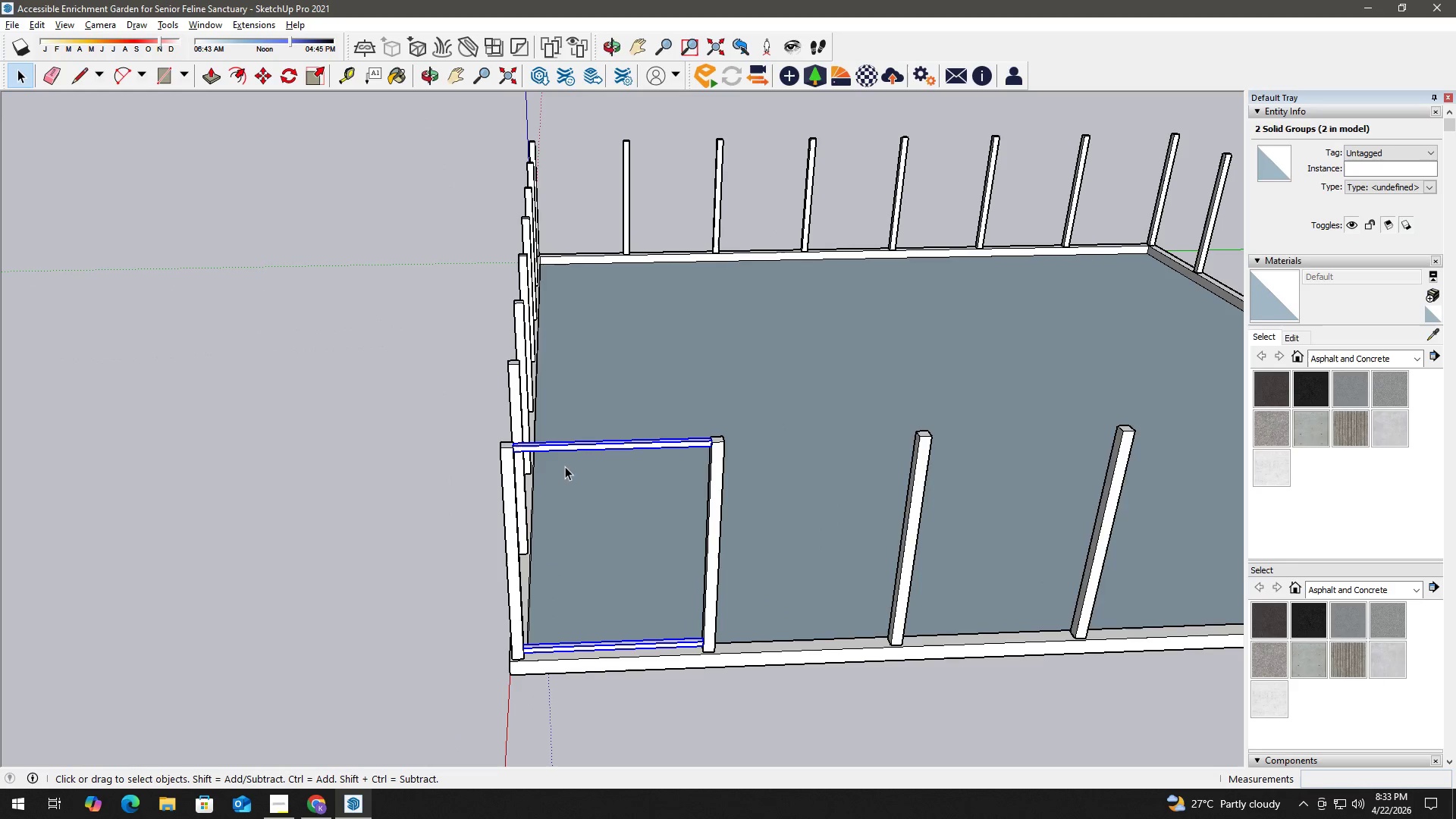 
key(M)
 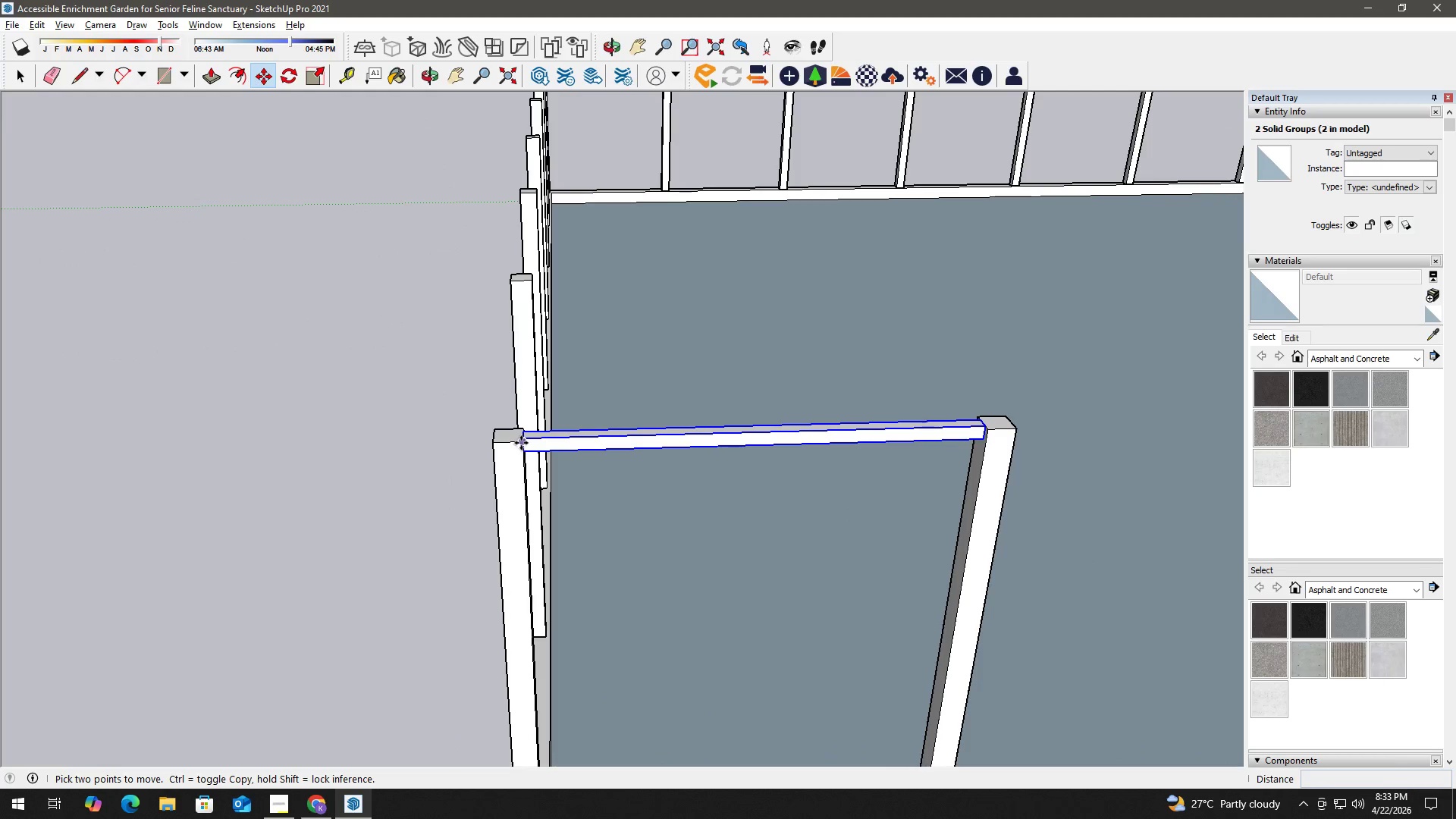 
scroll: coordinate [501, 447], scroll_direction: up, amount: 6.0
 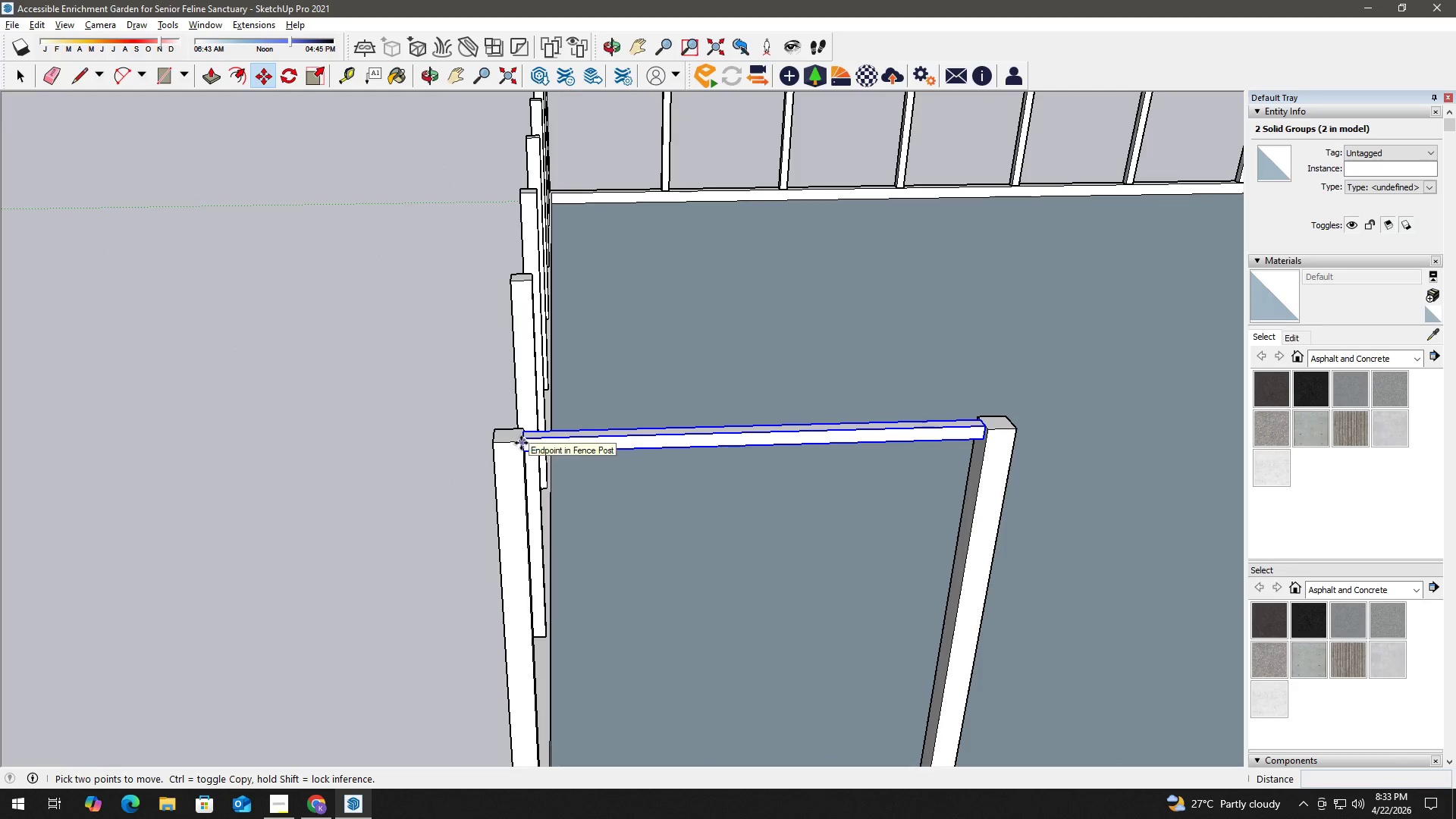 
left_click([521, 442])
 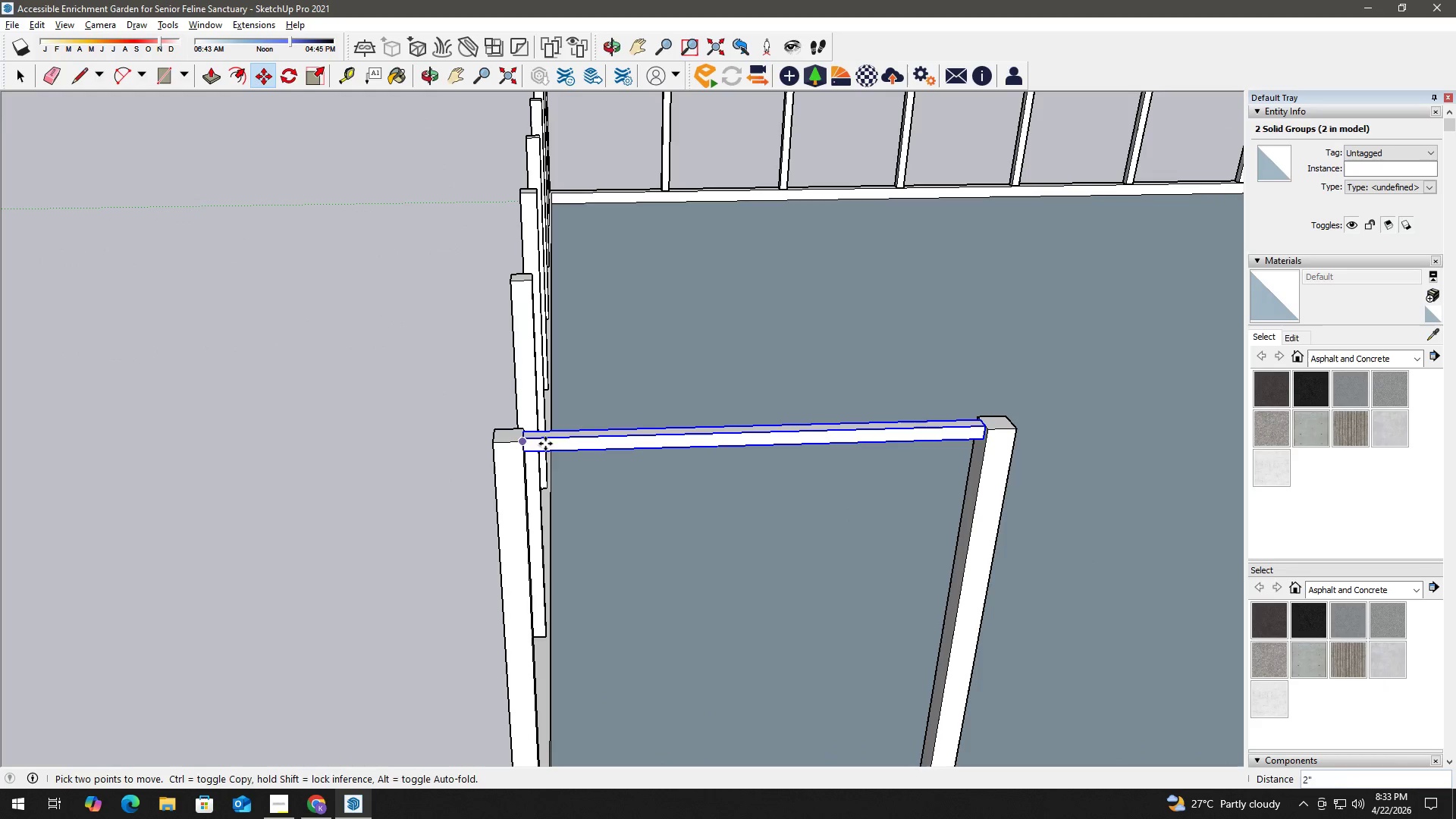 
key(Control+ControlLeft)
 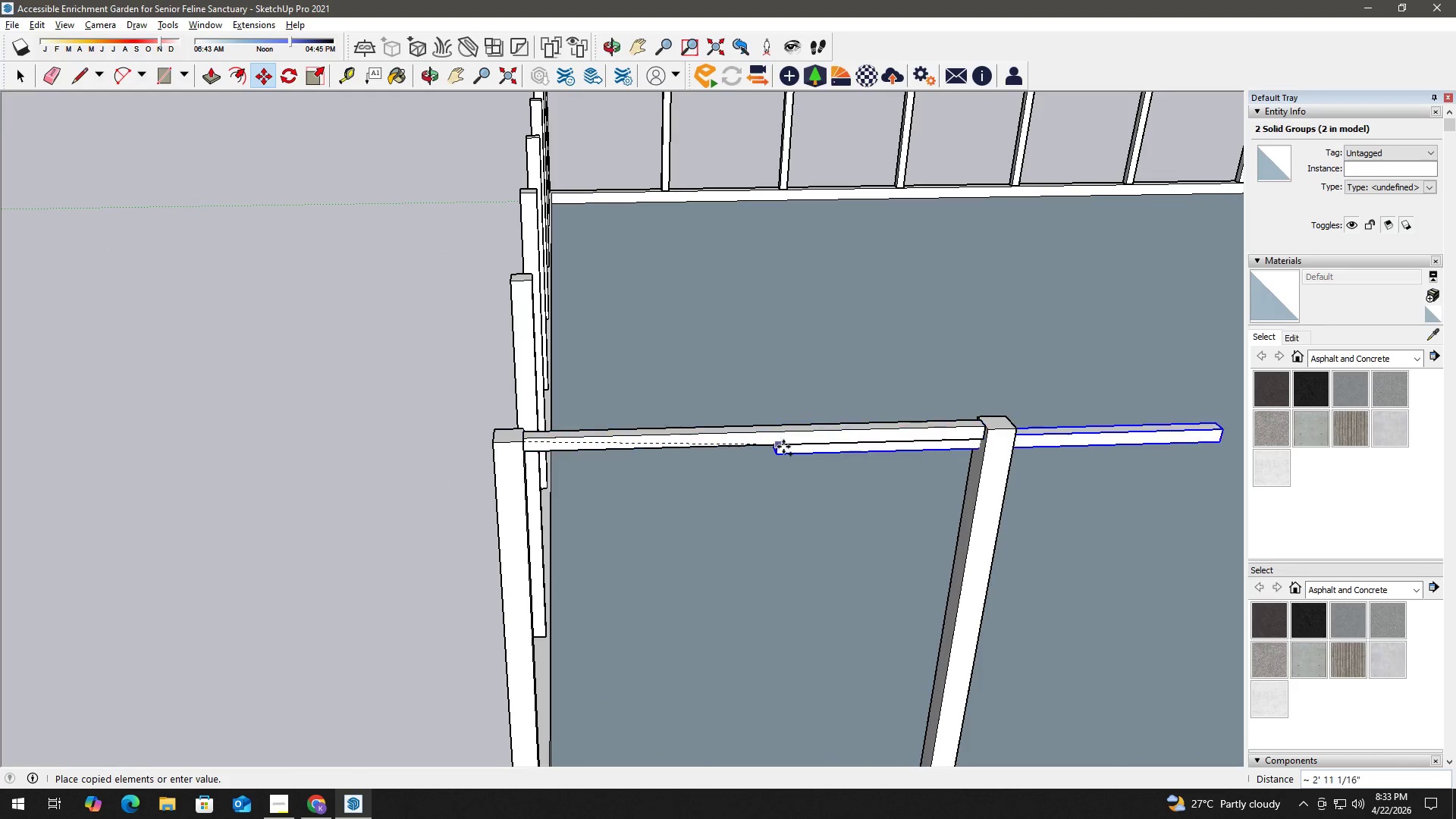 
hold_key(key=ShiftLeft, duration=0.53)
 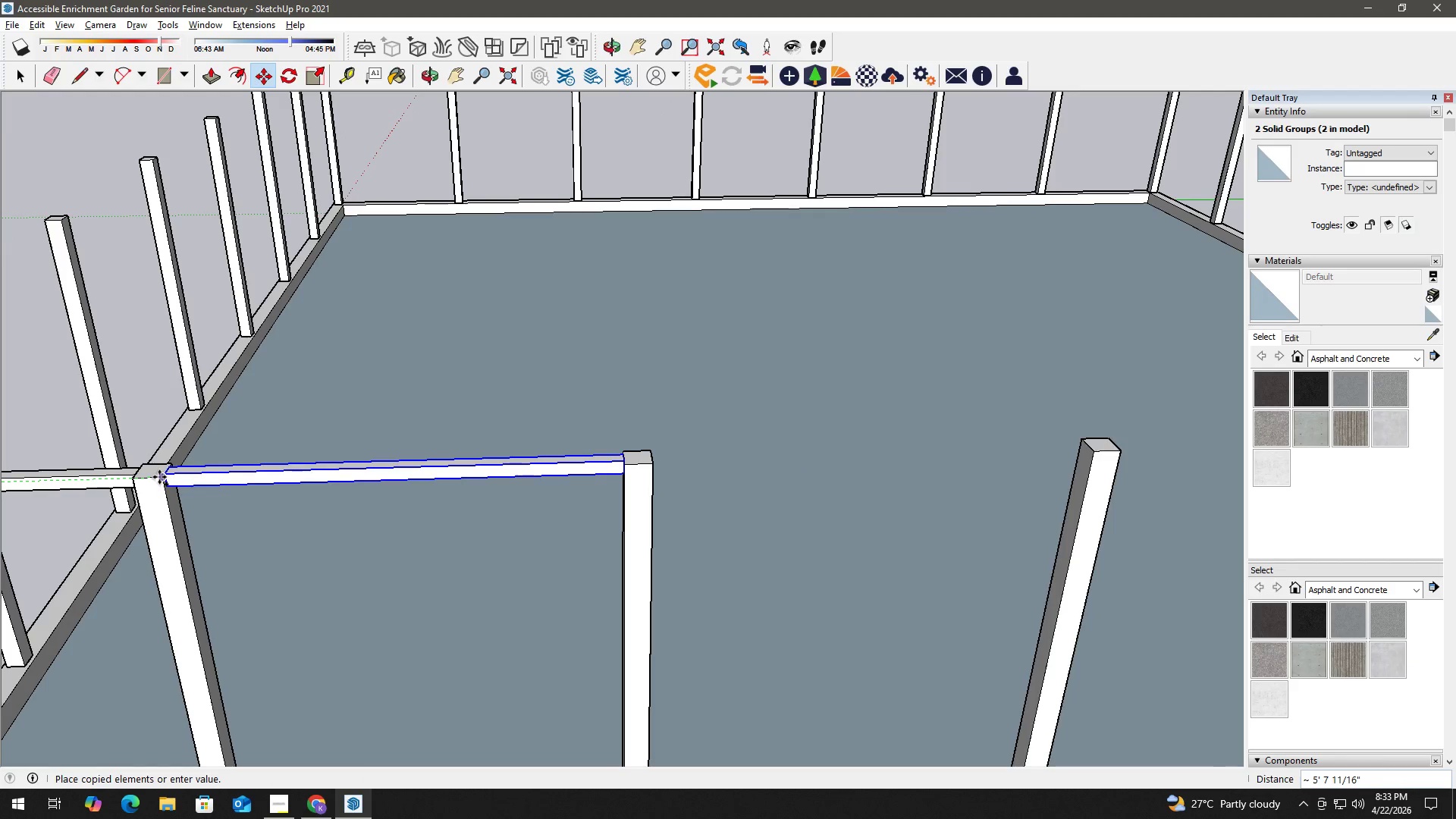 
left_click([159, 477])
 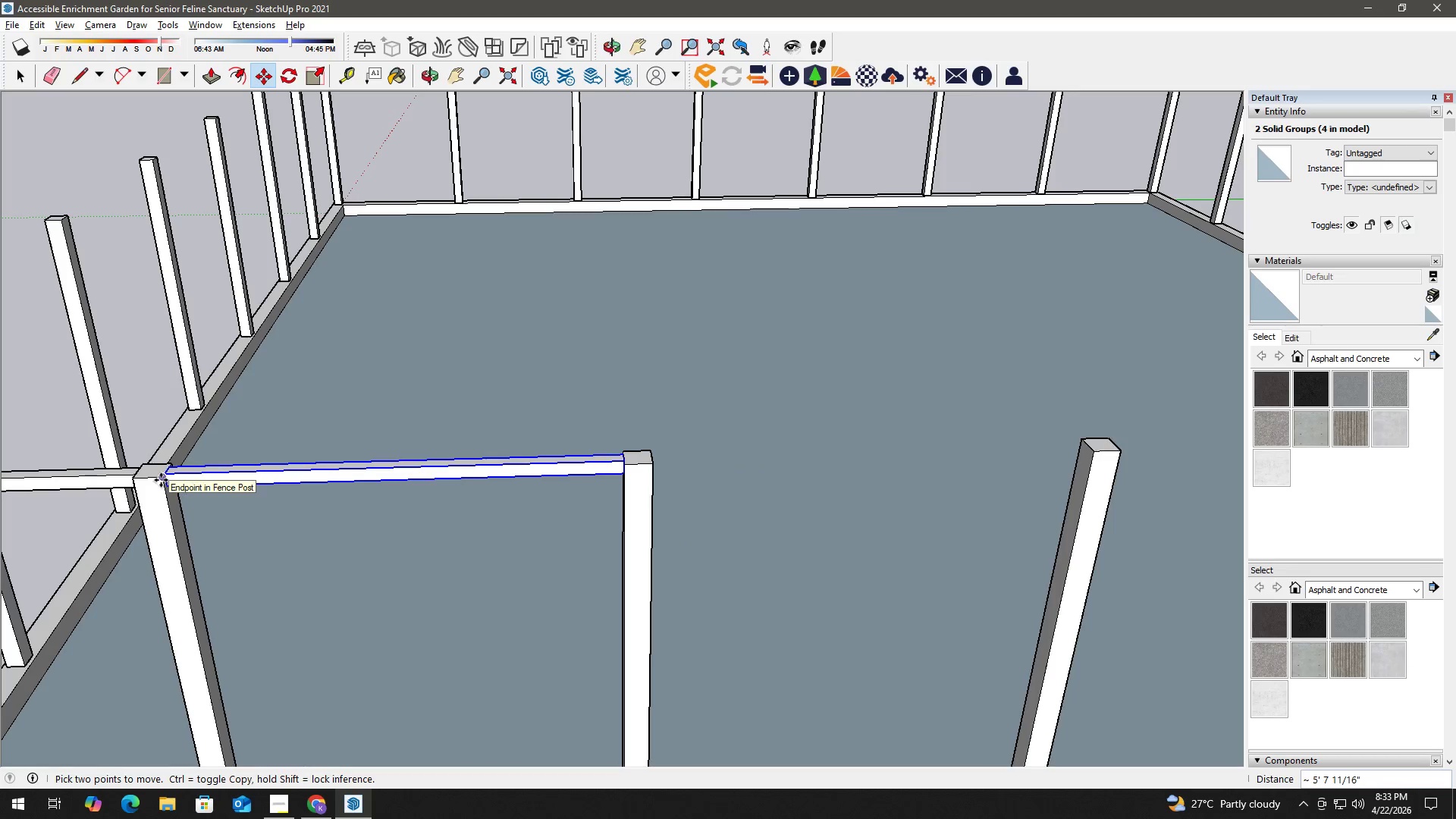 
scroll: coordinate [268, 470], scroll_direction: down, amount: 31.0
 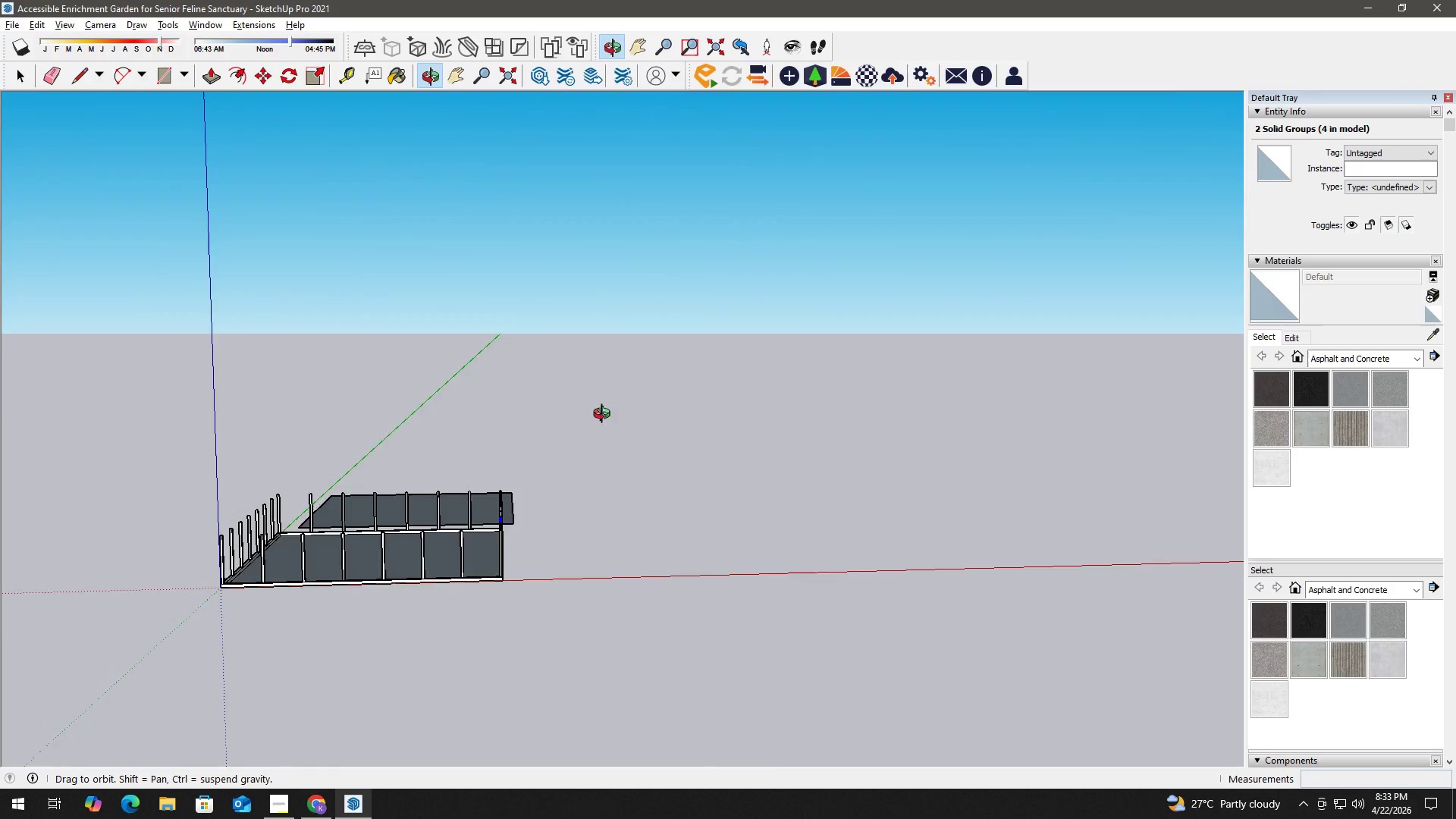 
scroll: coordinate [293, 440], scroll_direction: up, amount: 23.0
 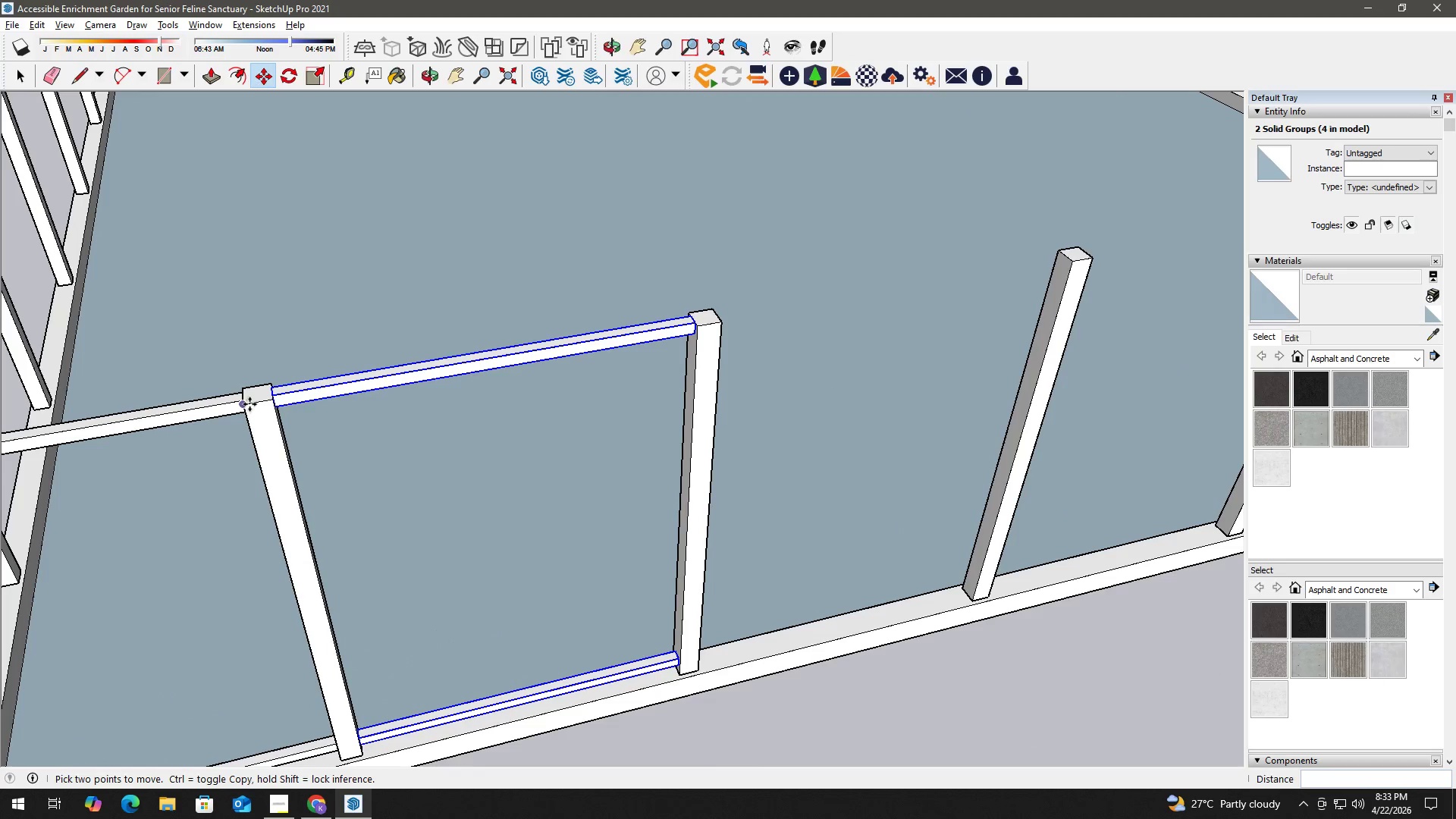 
left_click([249, 404])
 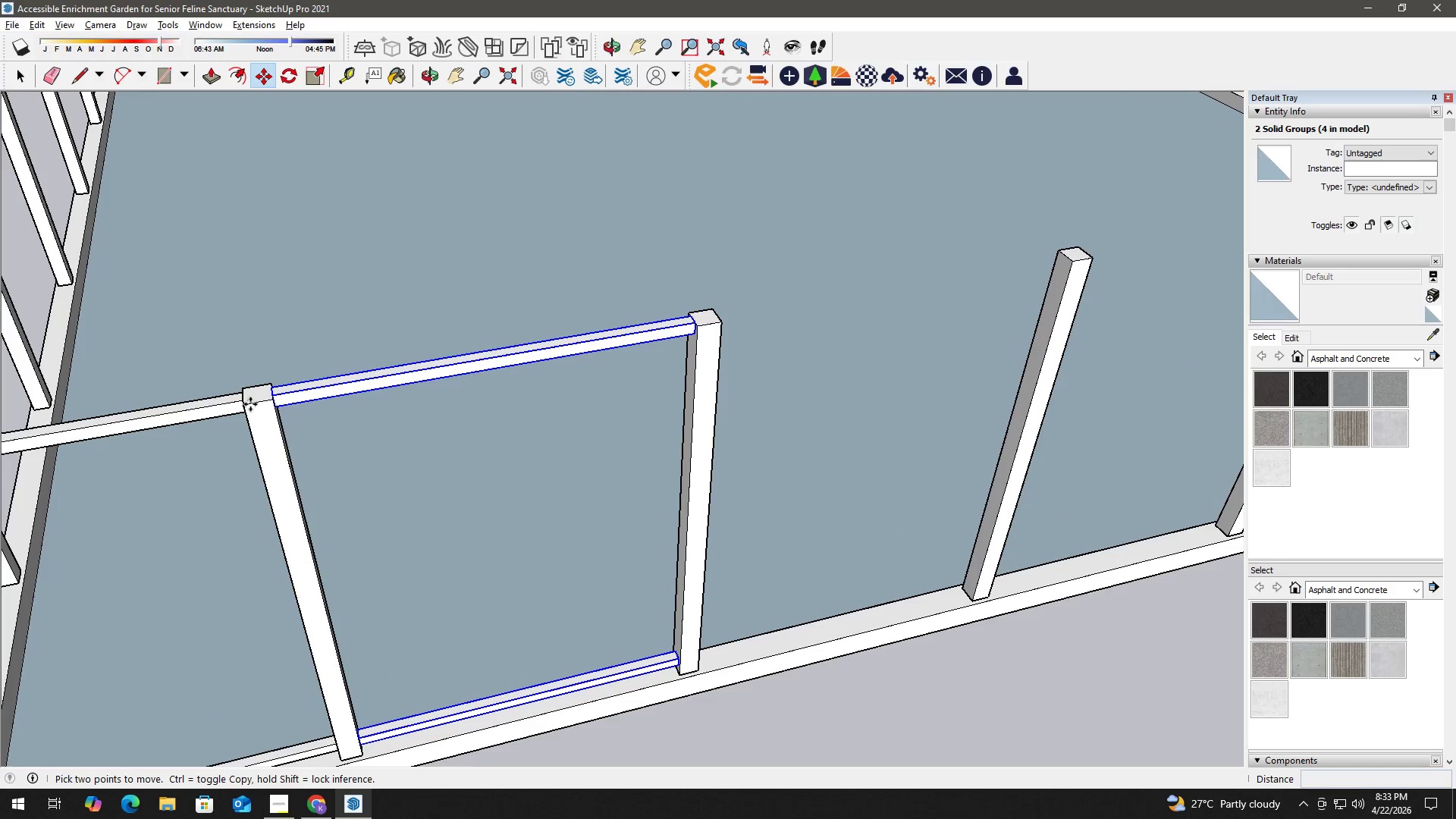 
key(Control+ControlLeft)
 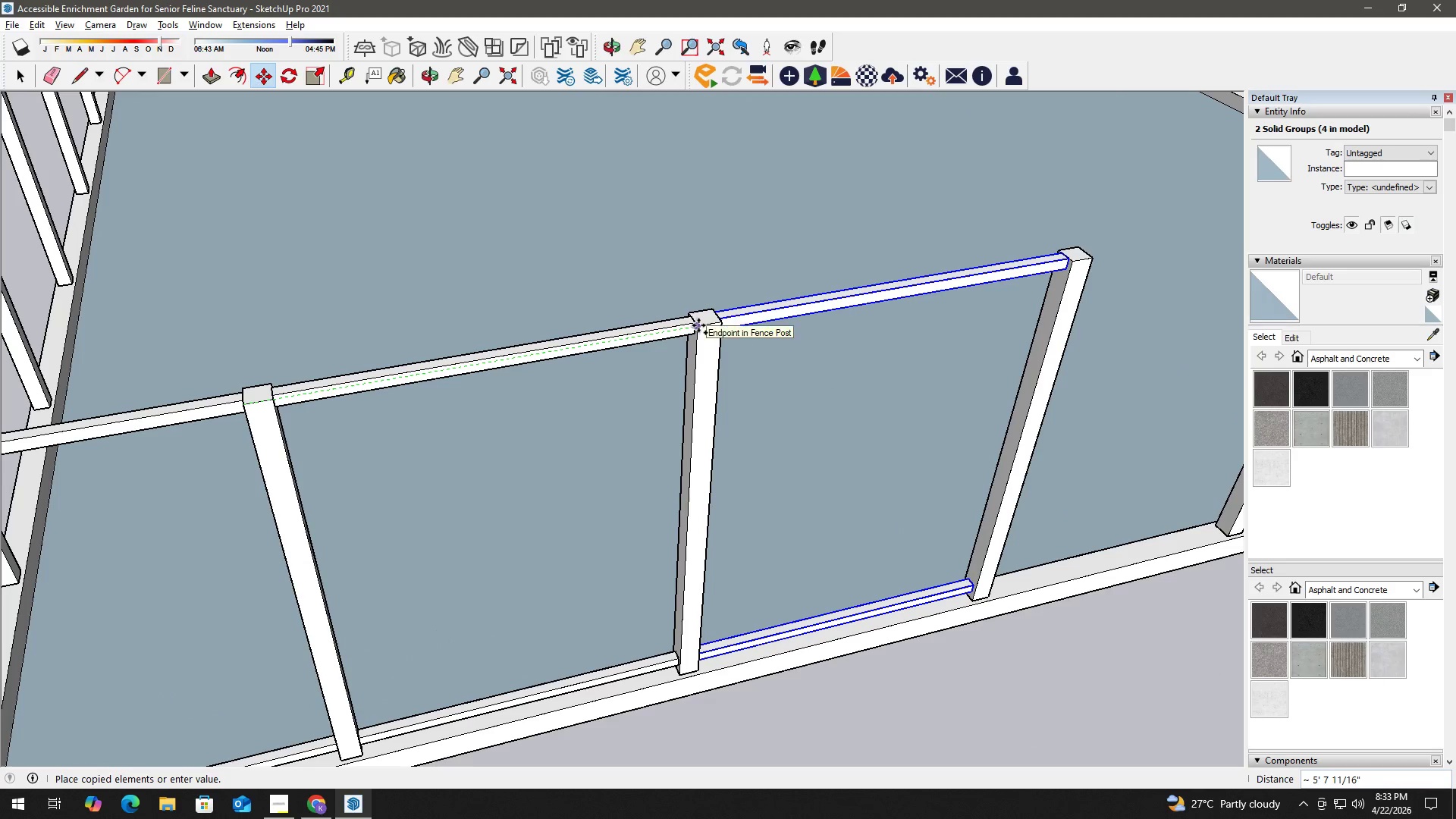 
left_click([698, 325])
 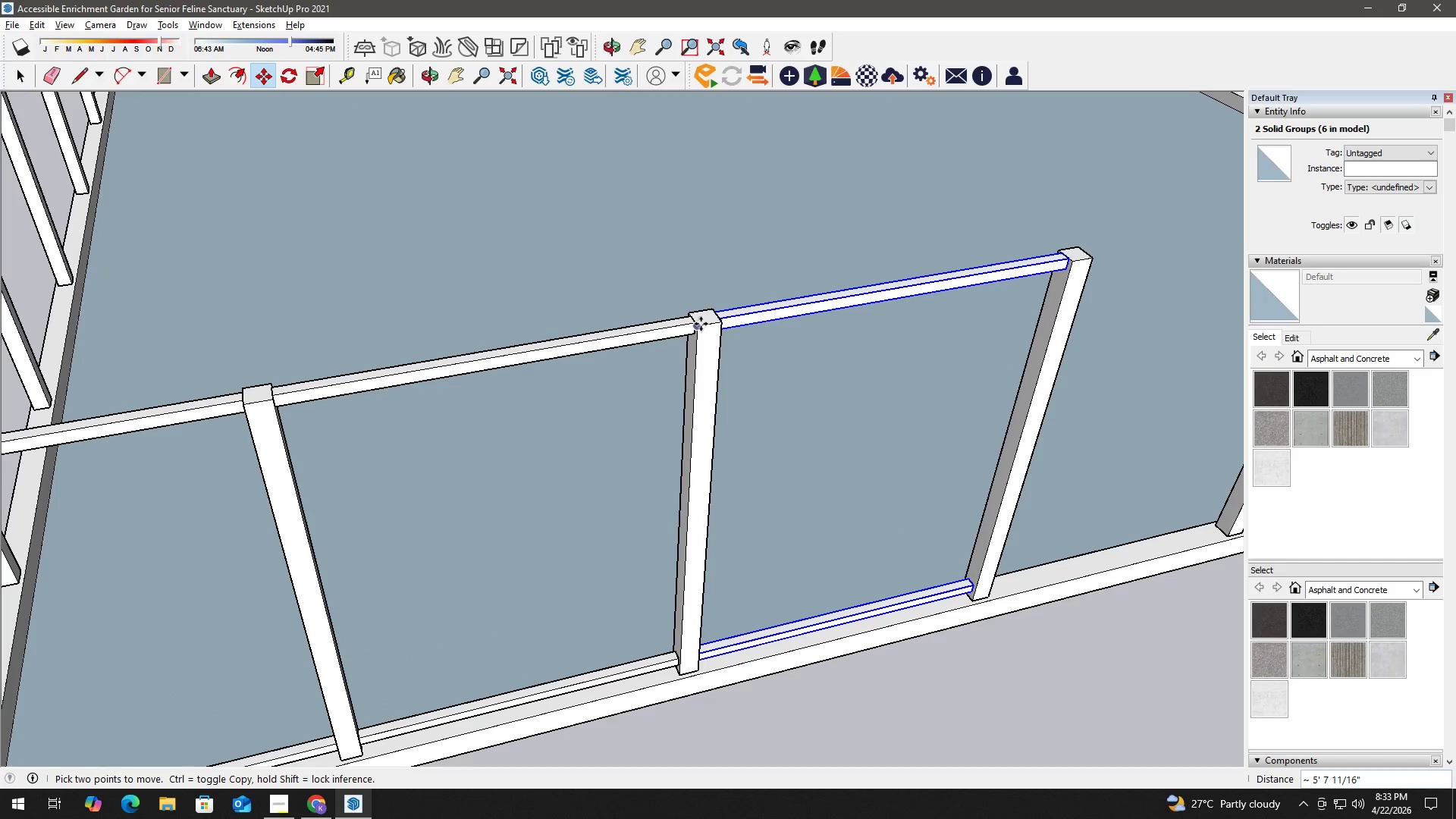 
left_click([701, 324])
 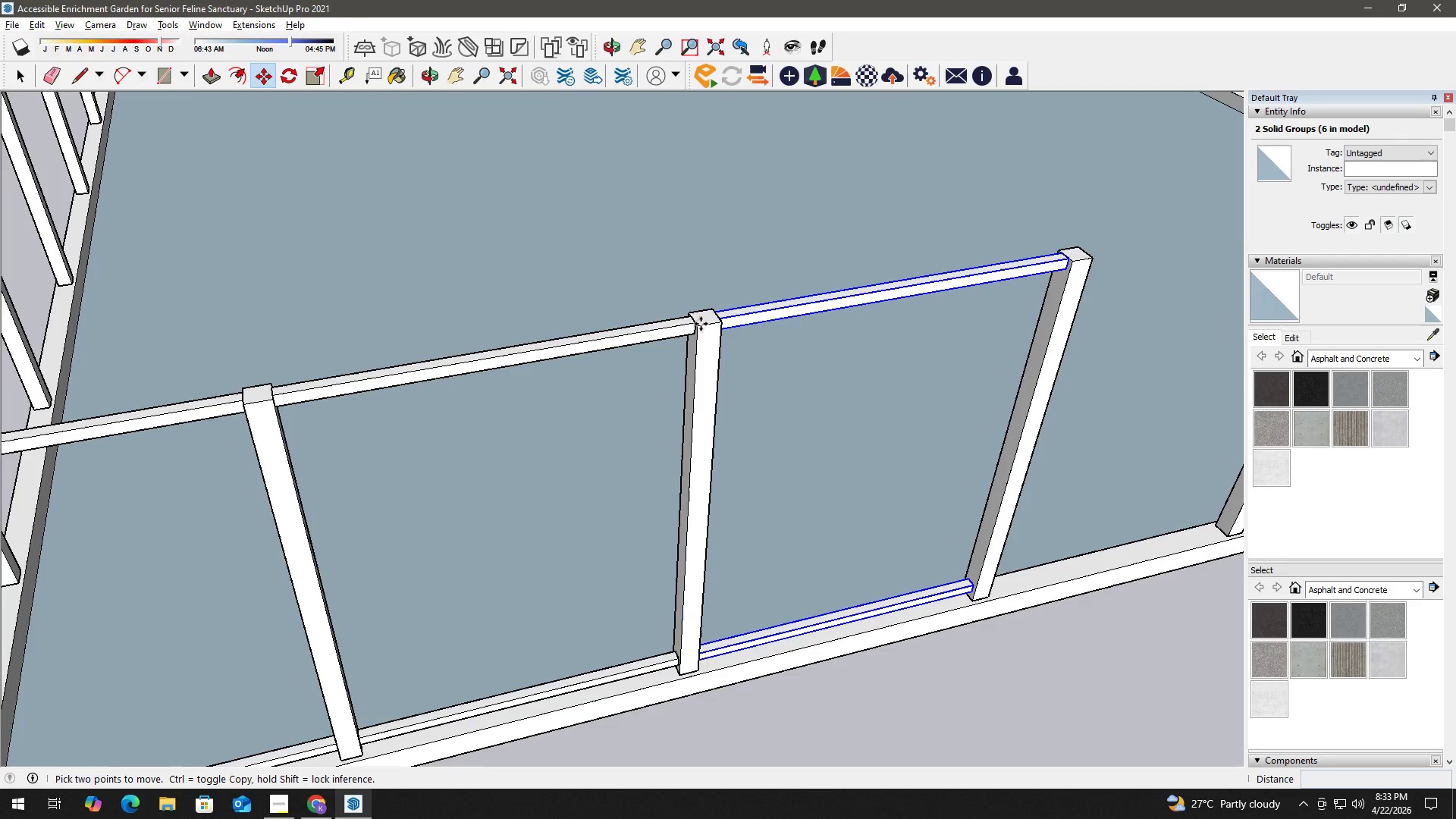 
key(Control+ControlLeft)
 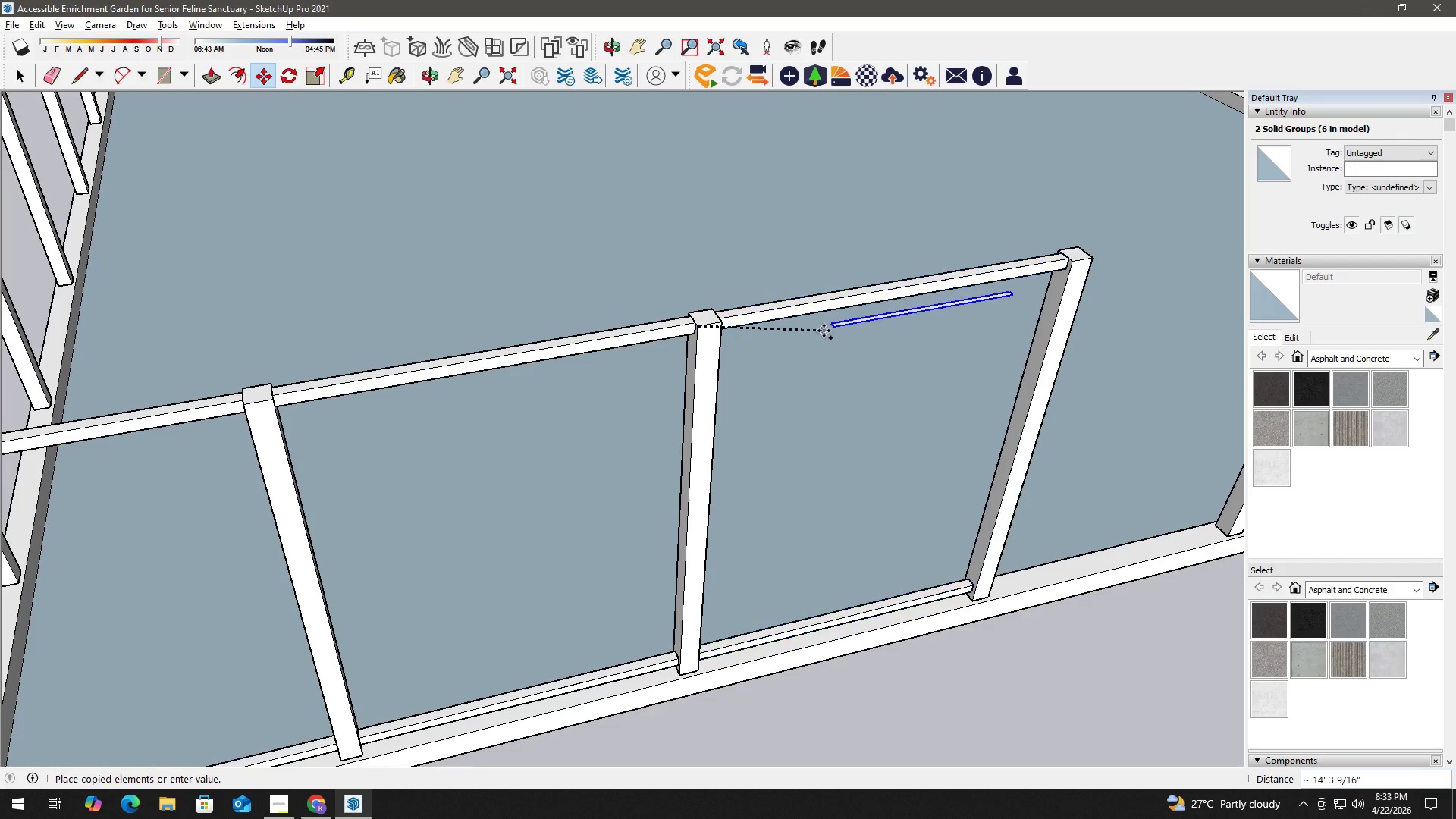 
hold_key(key=ShiftLeft, duration=0.45)
 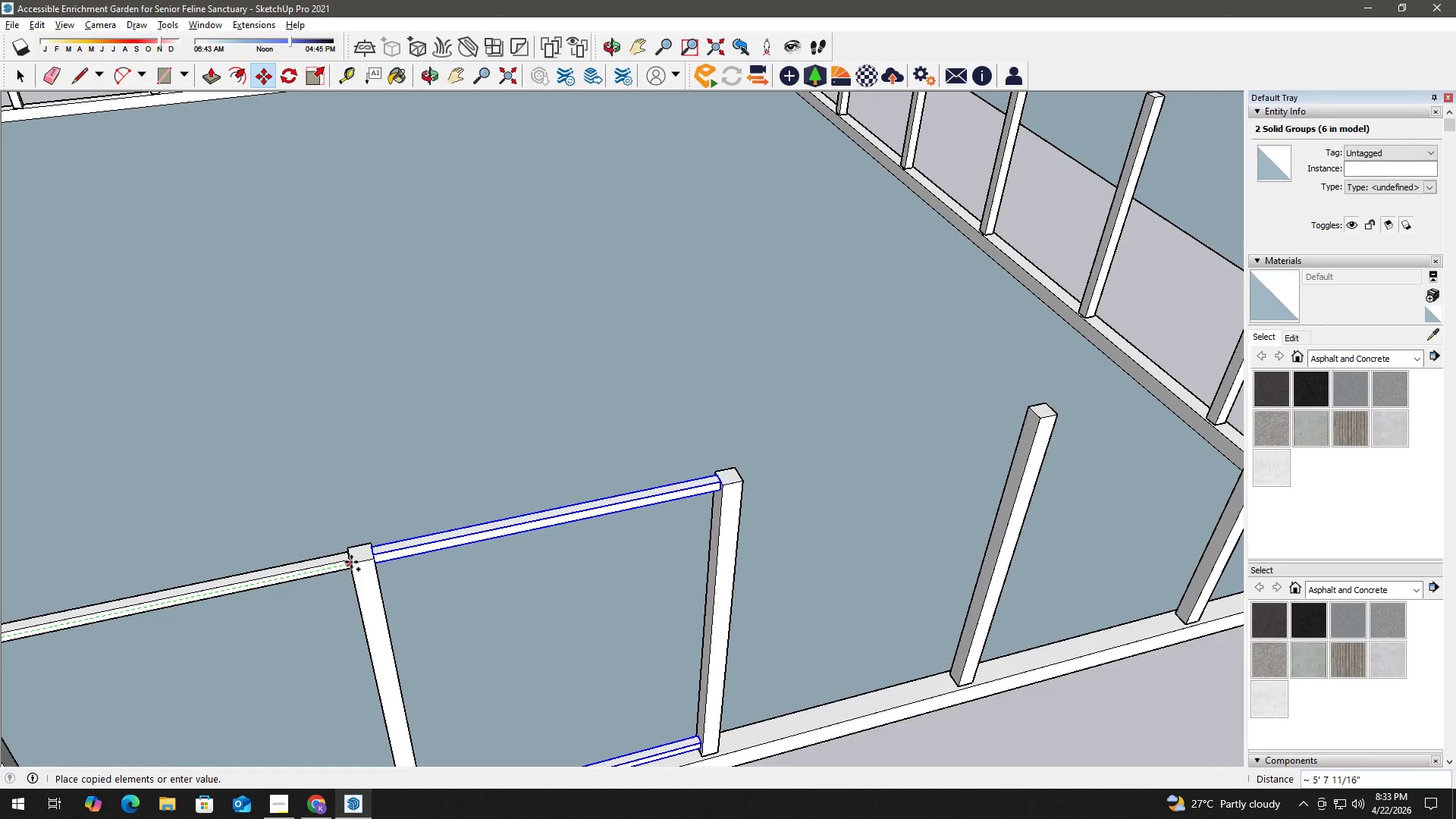 
left_click([350, 562])
 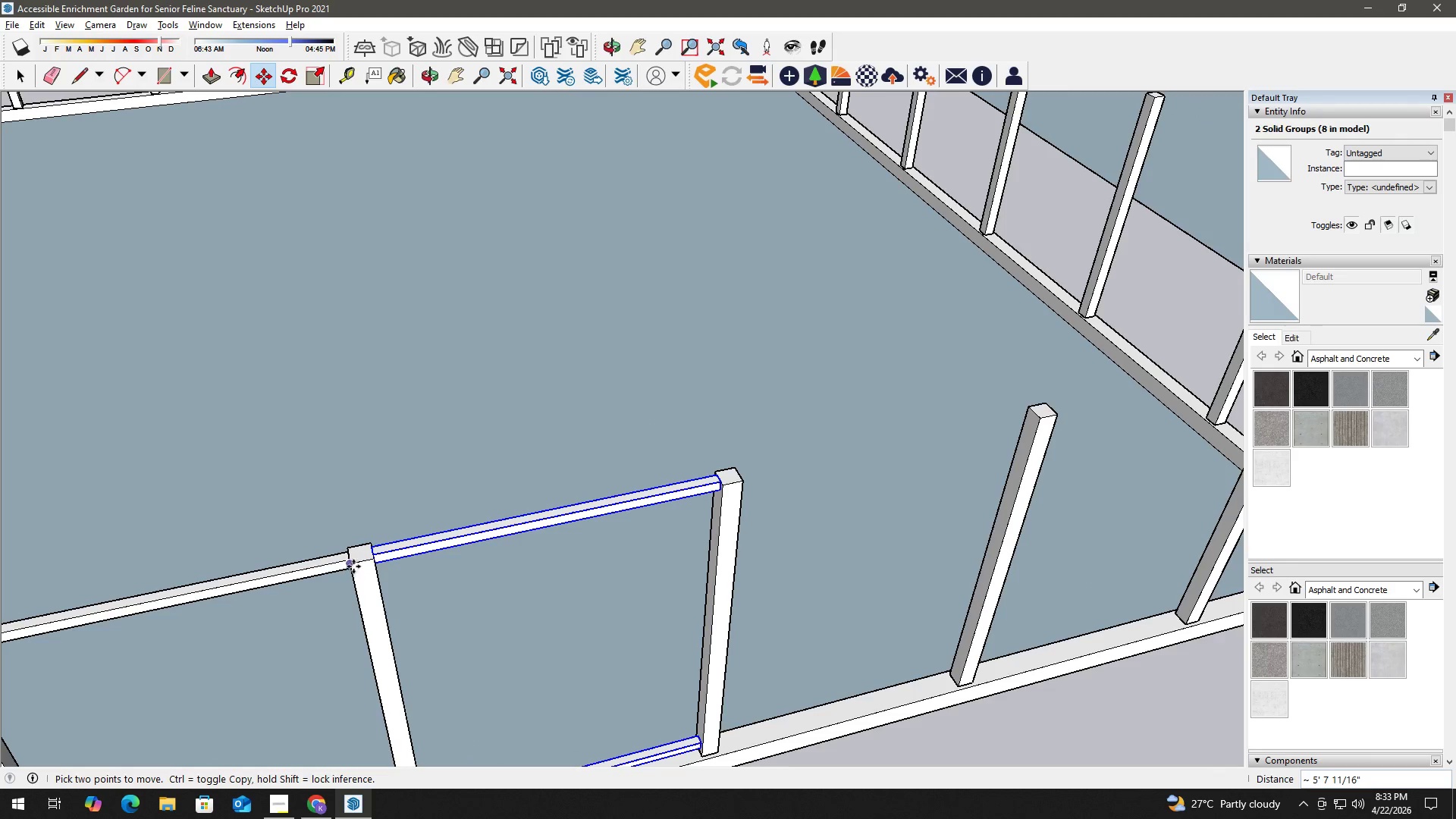 
left_click([352, 566])
 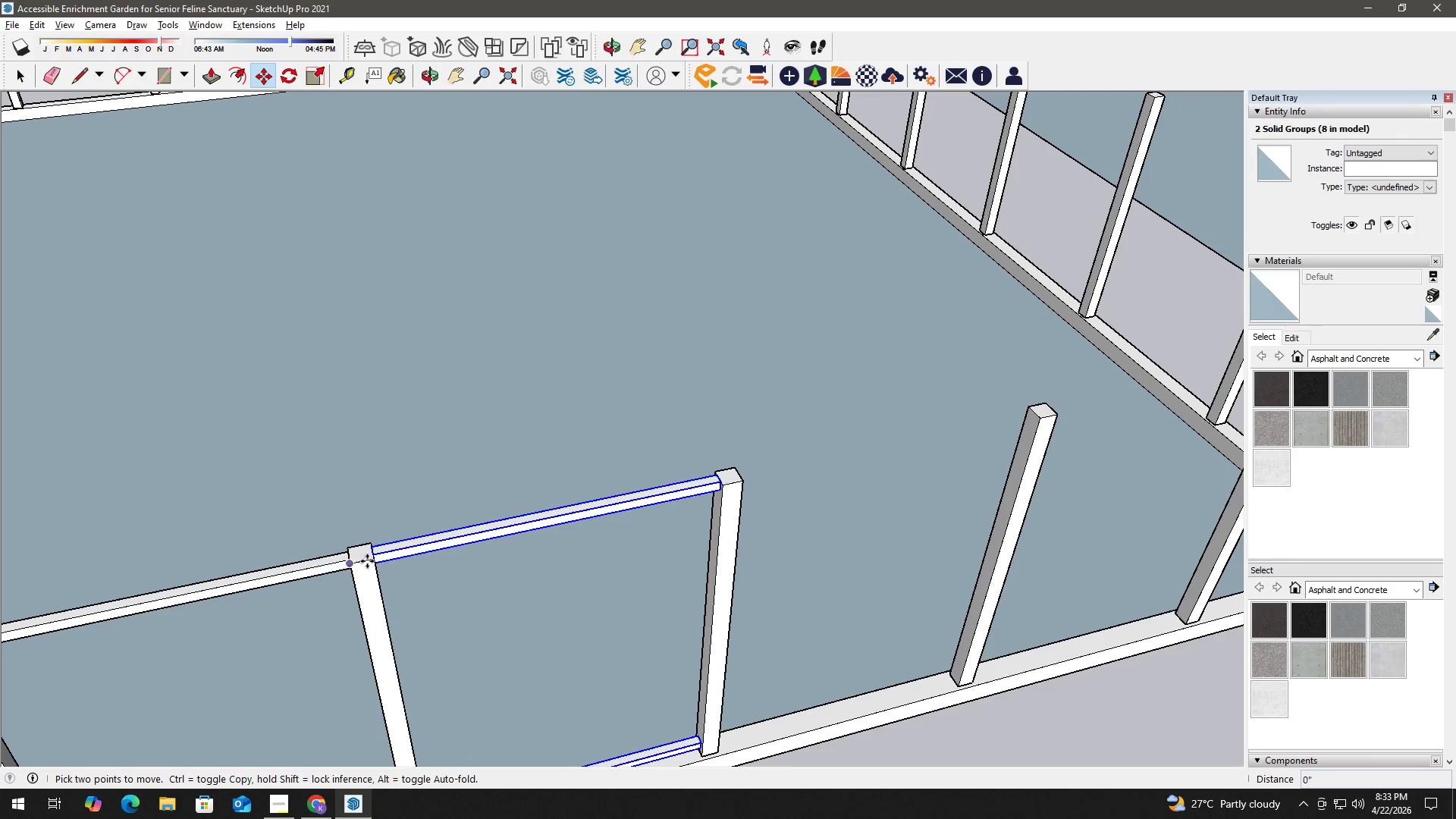 
key(Control+ControlLeft)
 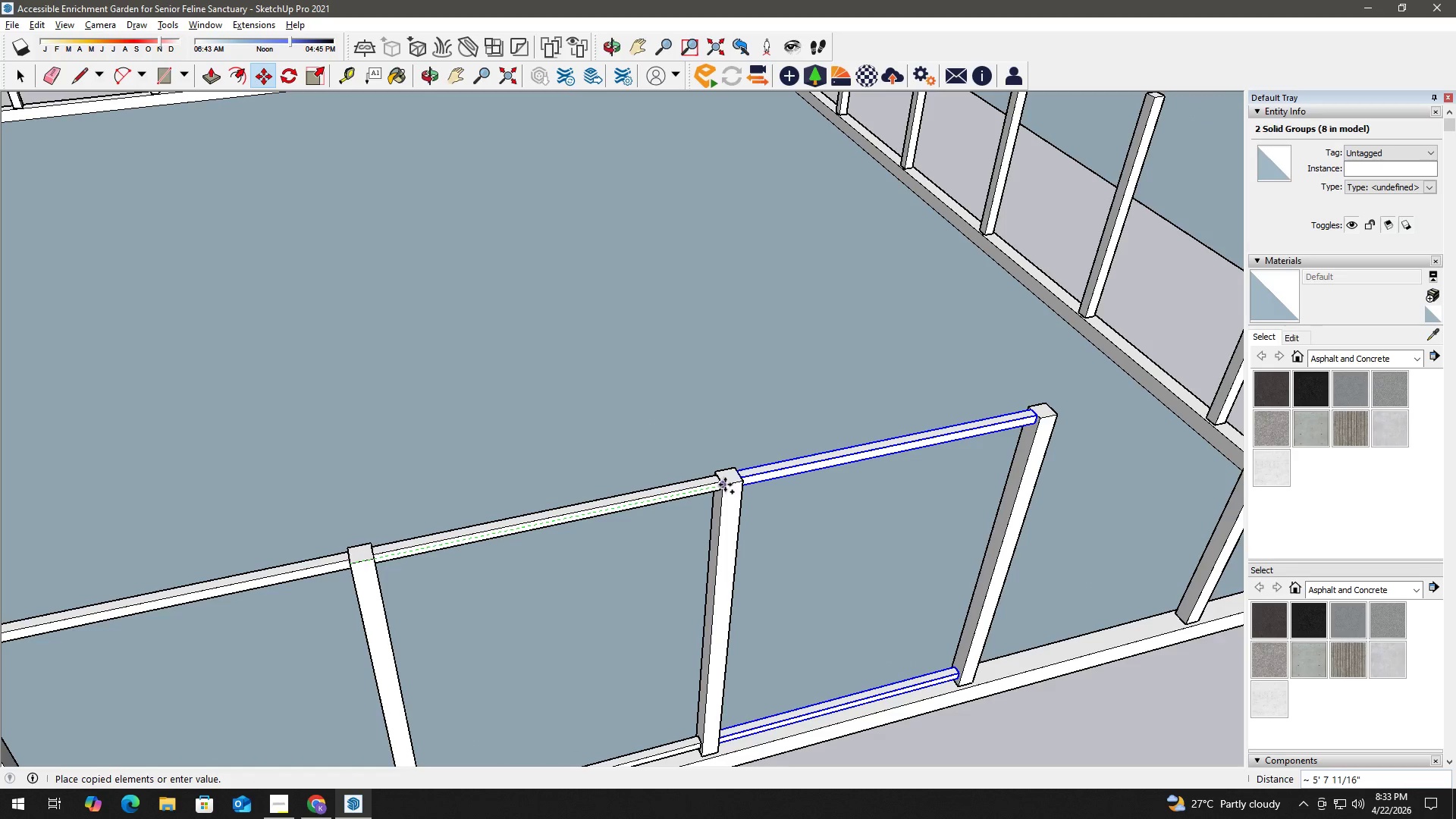 
left_click([724, 484])
 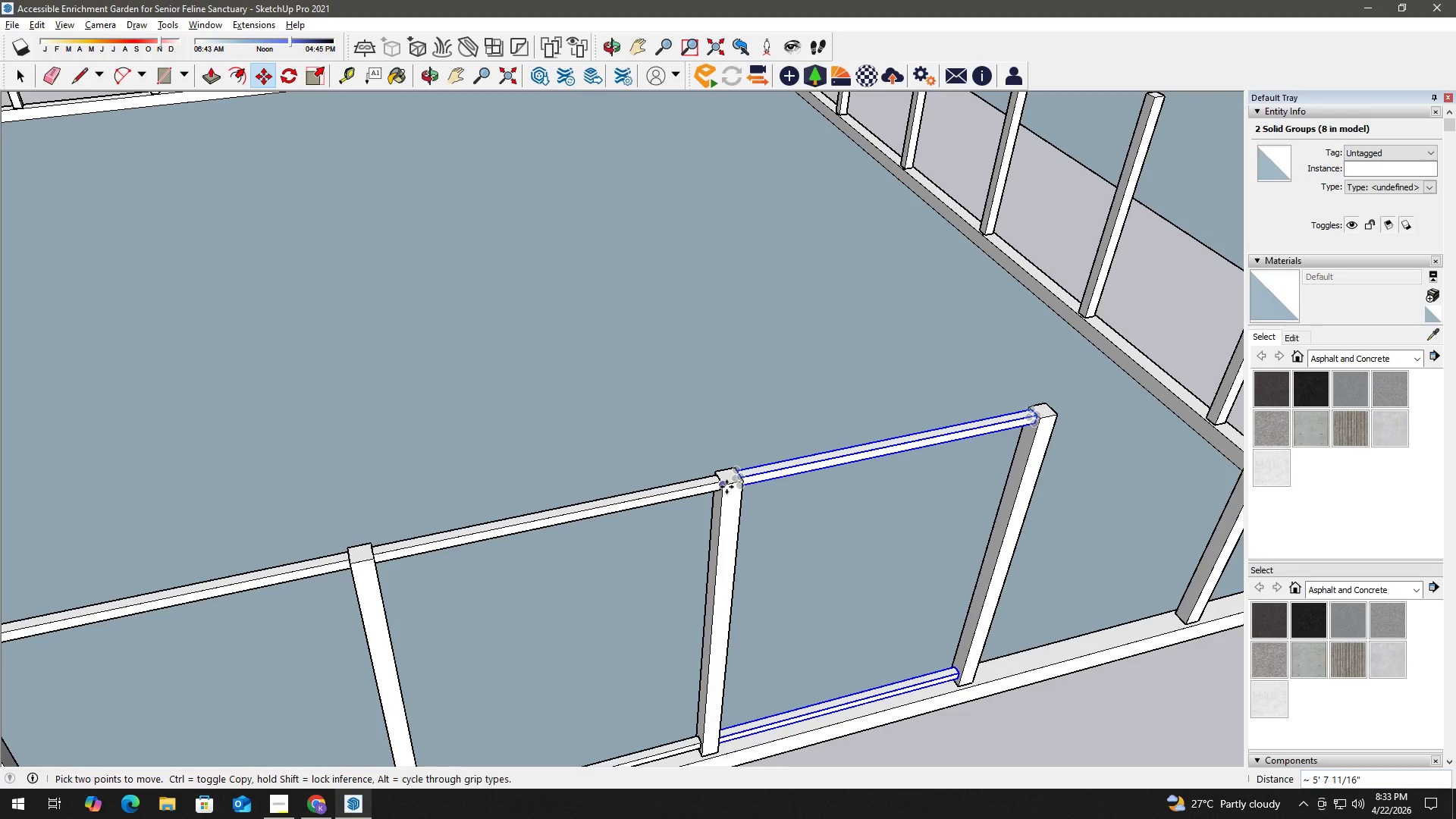 
left_click([726, 487])
 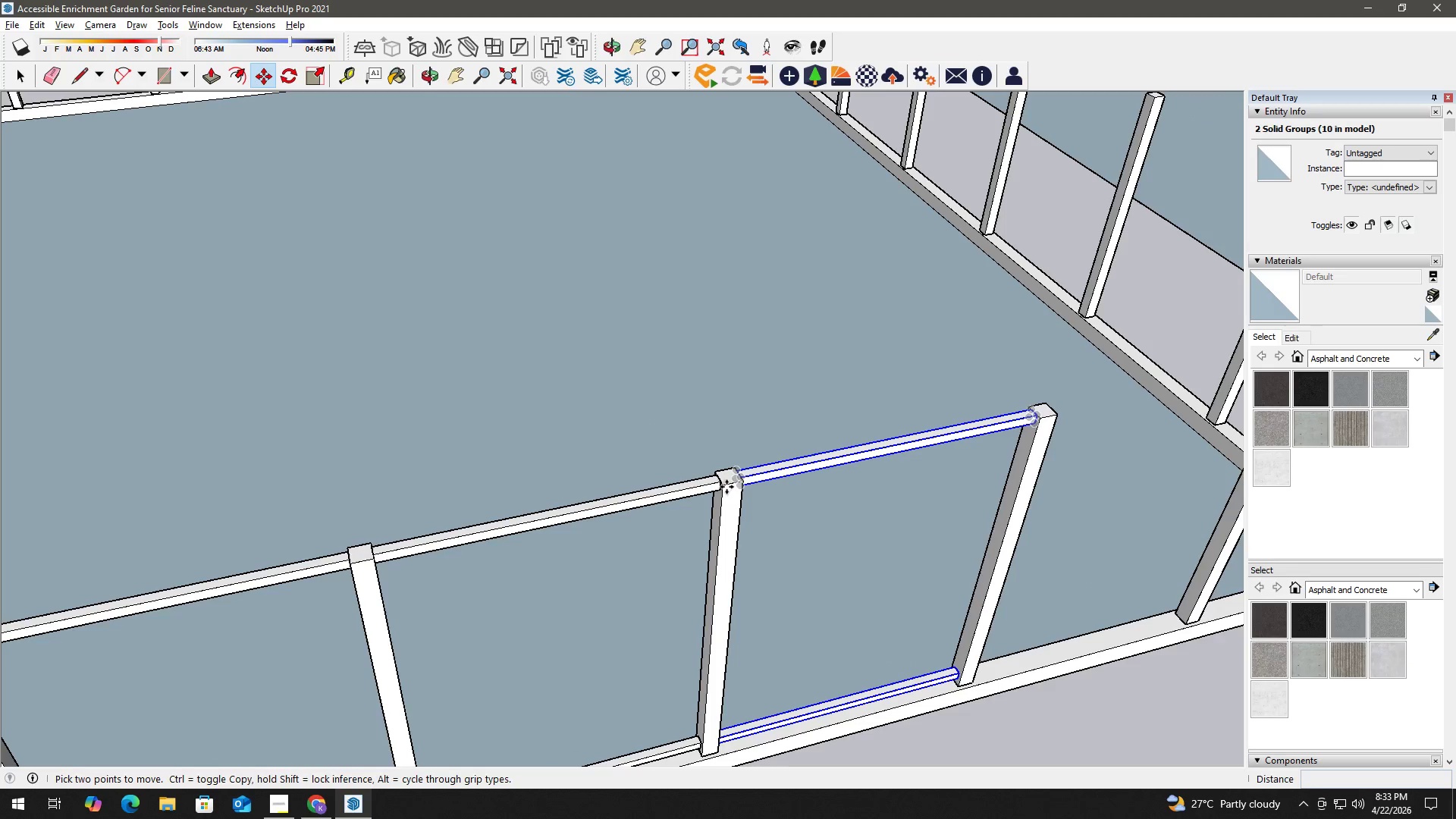 
key(Control+ControlLeft)
 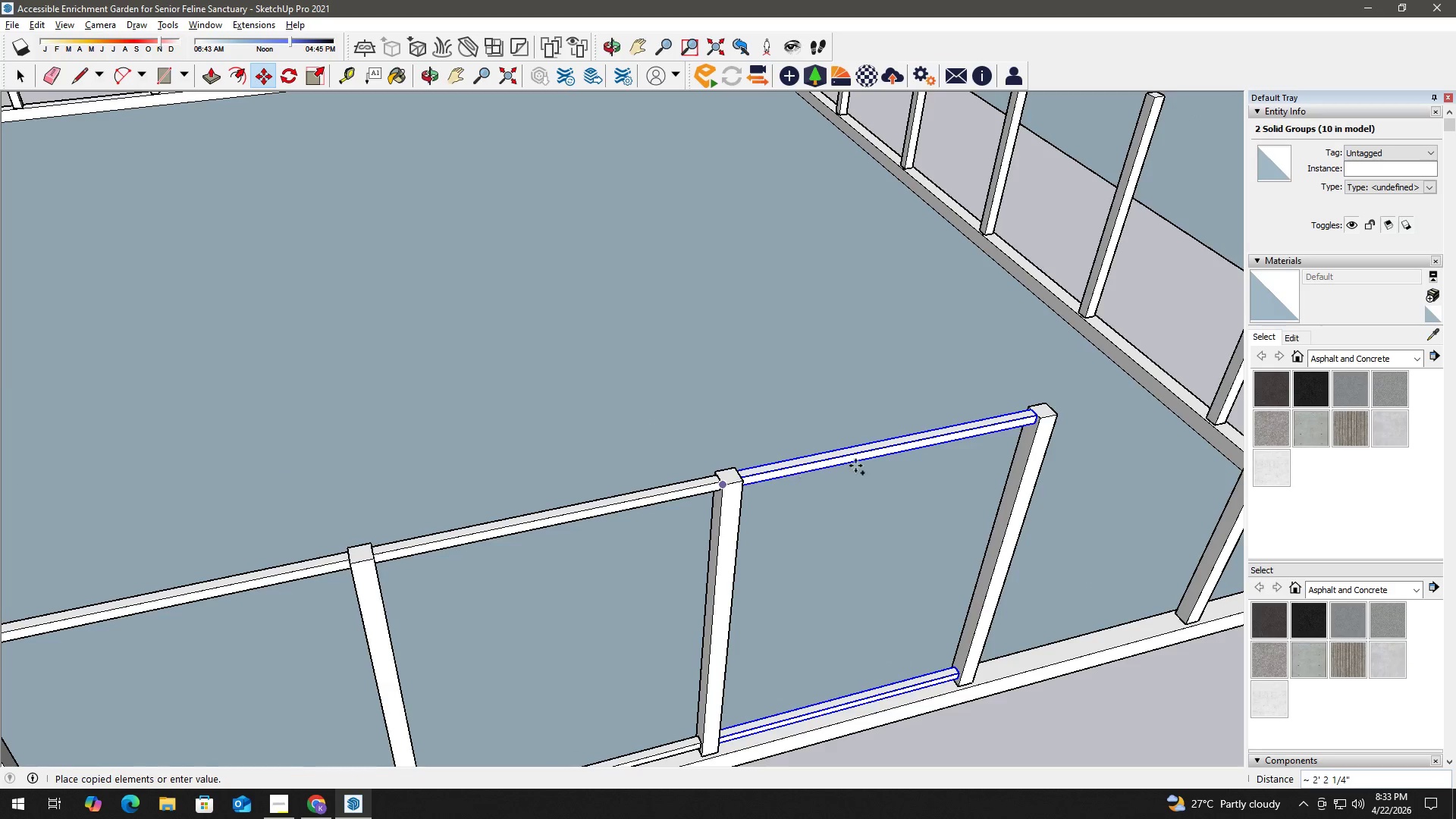 
hold_key(key=ShiftLeft, duration=0.36)
 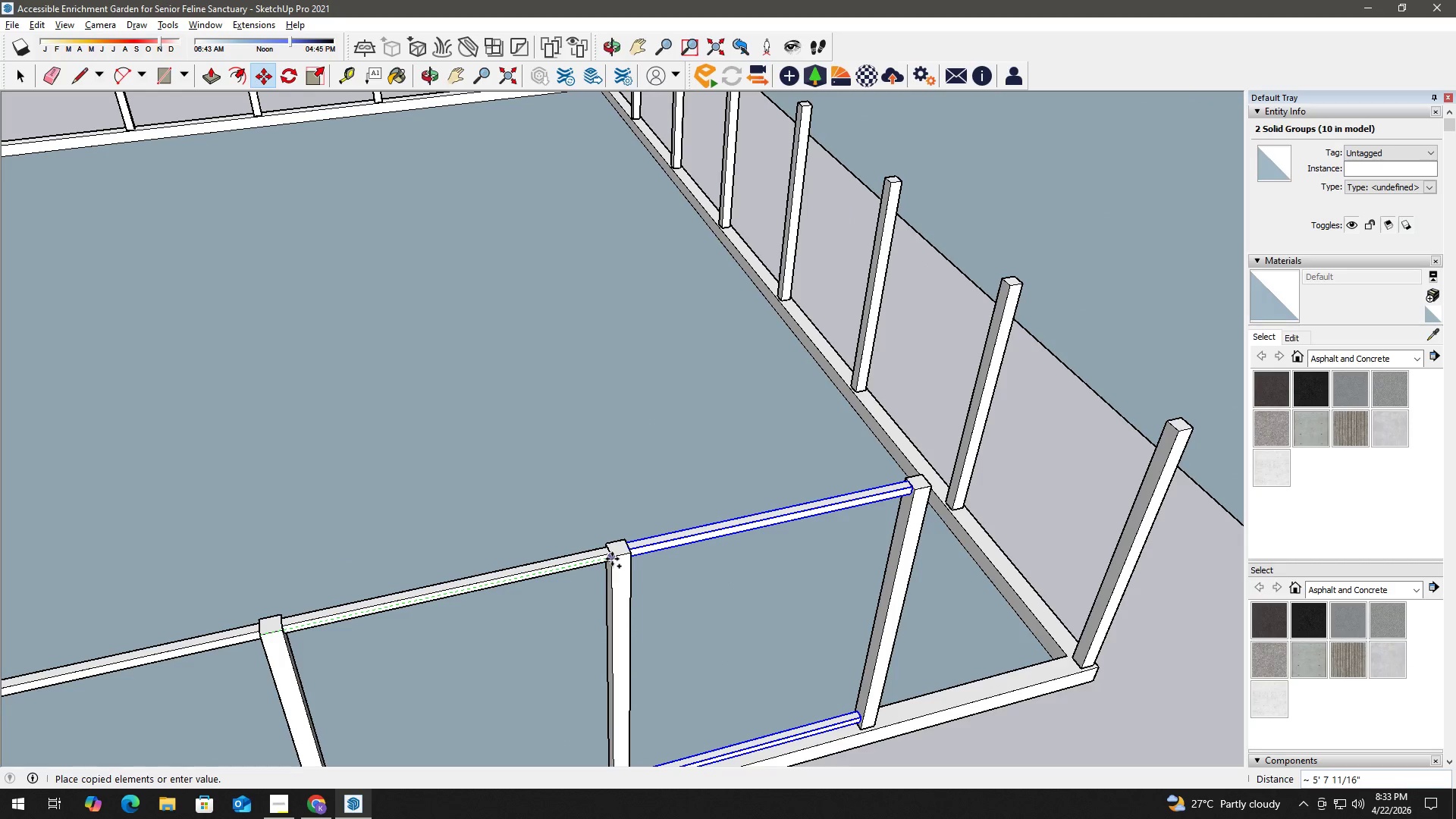 
left_click([612, 559])
 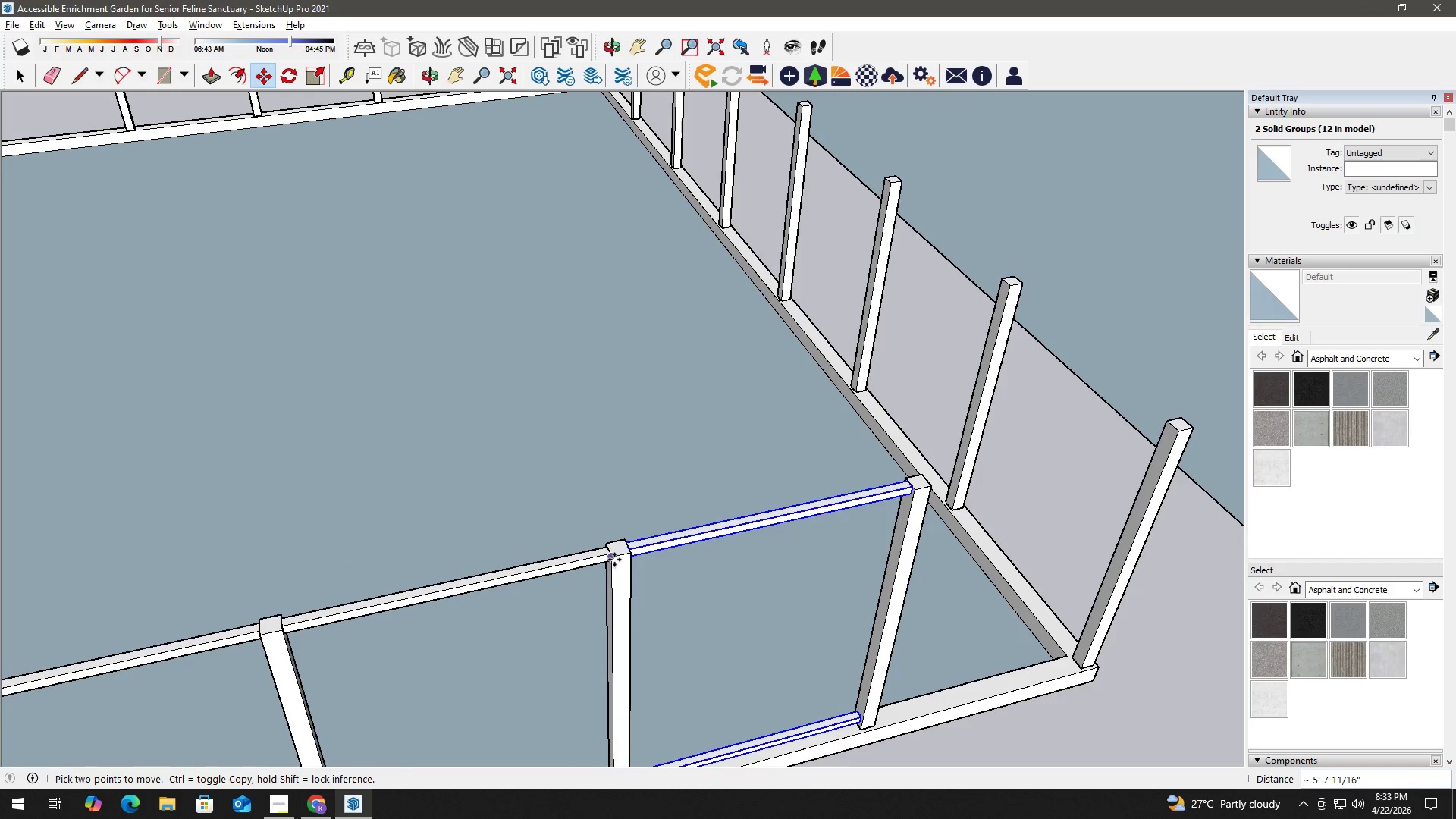 
left_click([613, 559])
 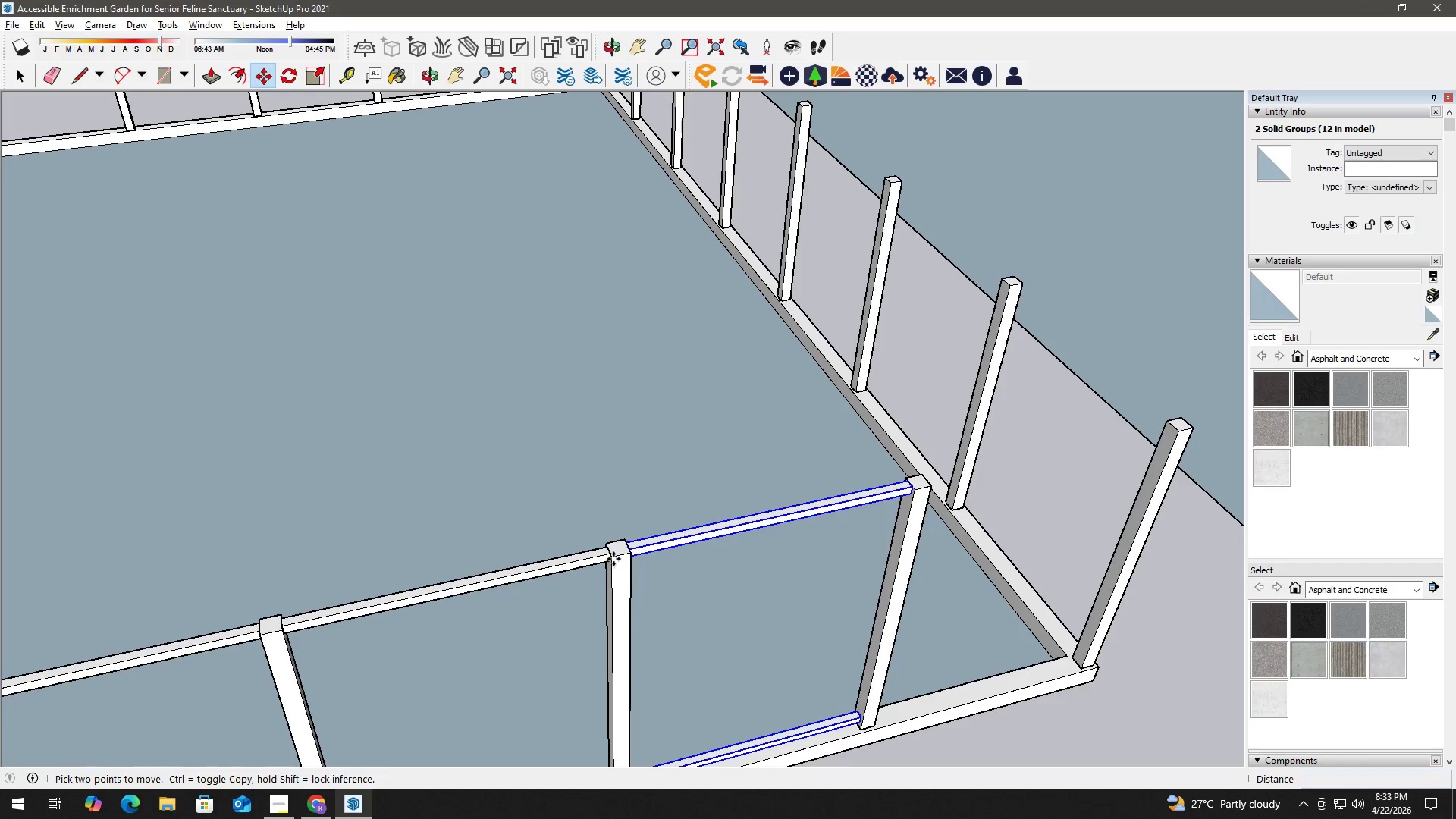 
key(Control+ControlLeft)
 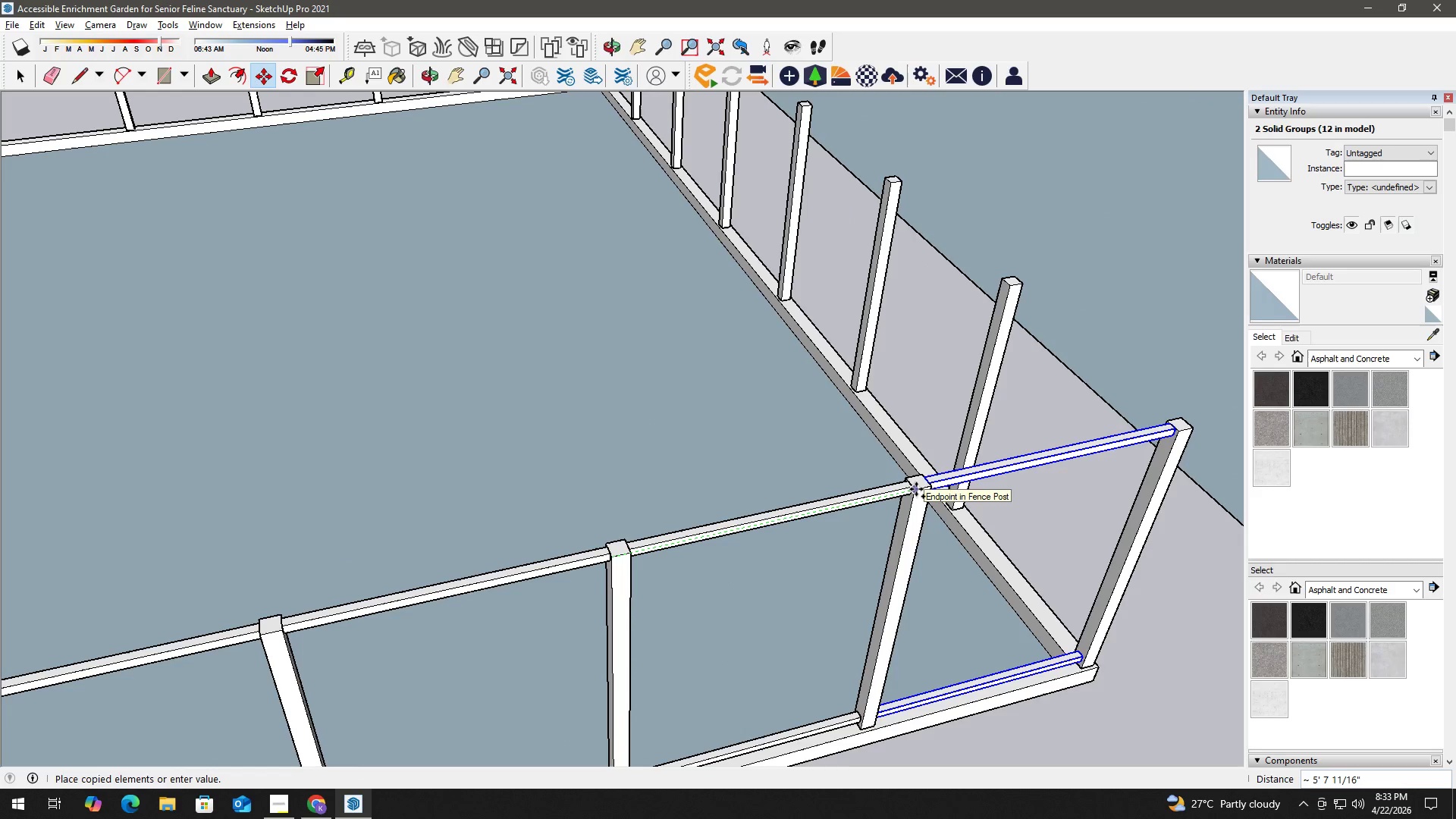 
left_click([916, 489])
 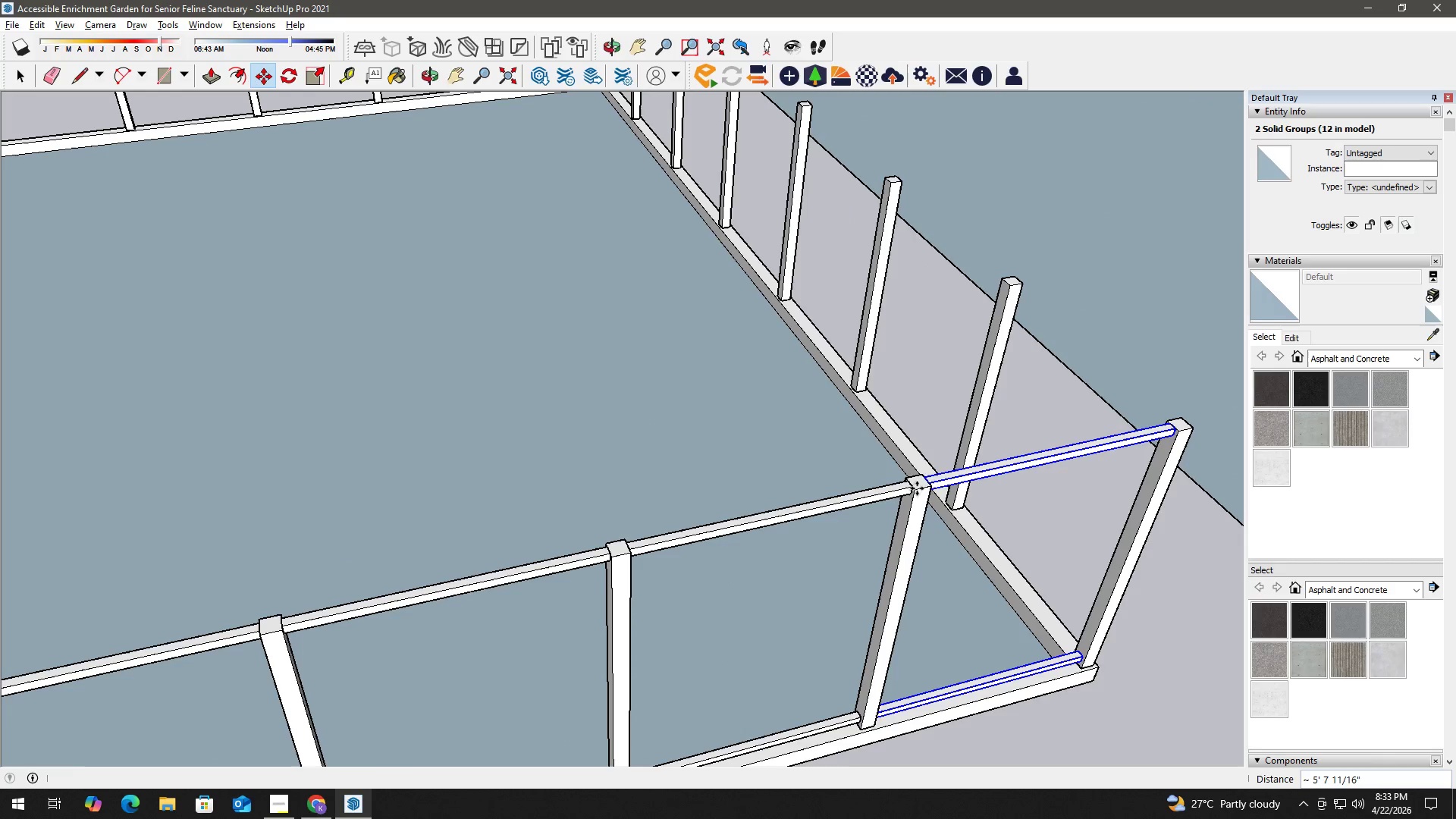 
key(Space)
 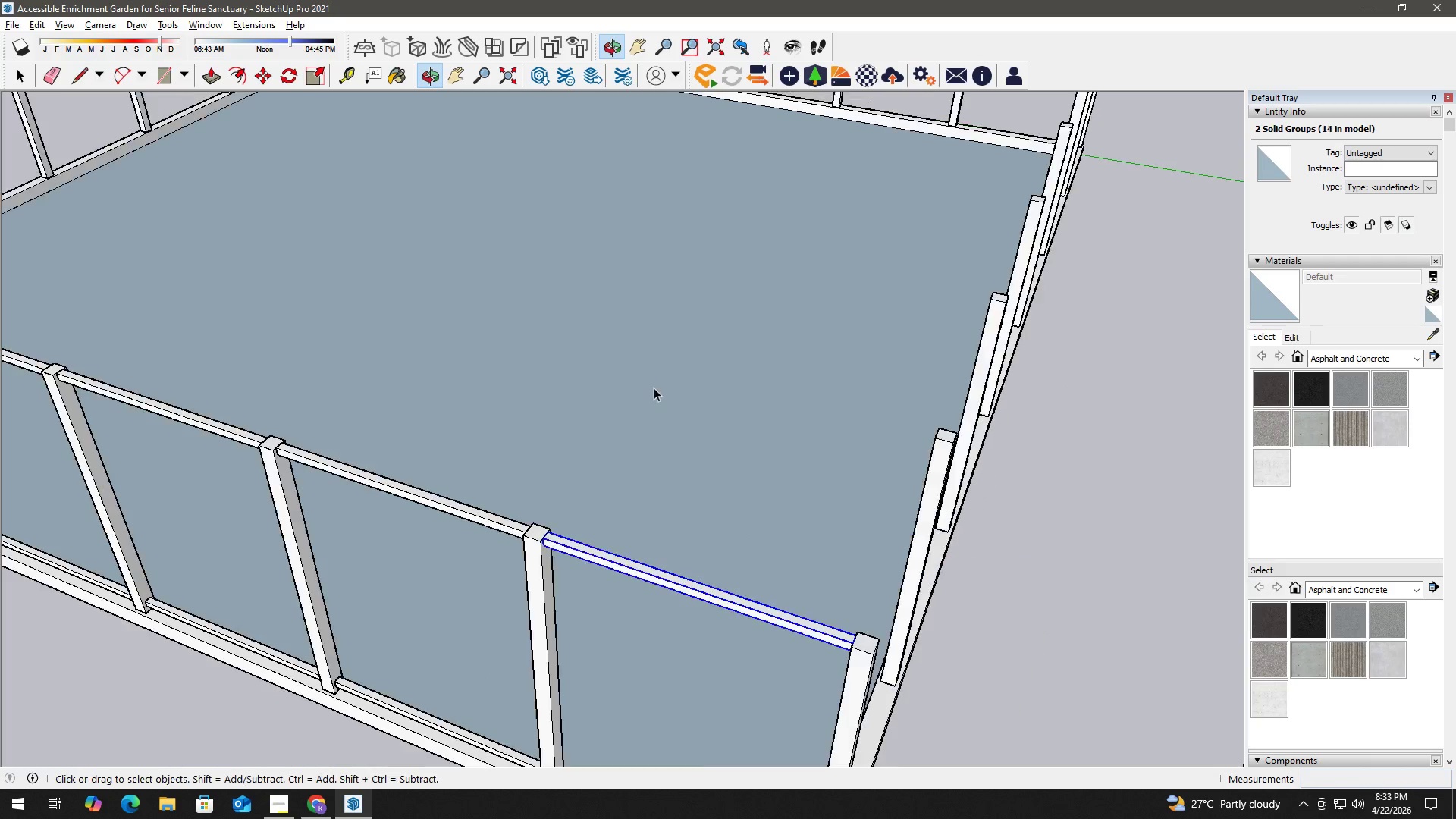 
scroll: coordinate [557, 287], scroll_direction: down, amount: 9.0
 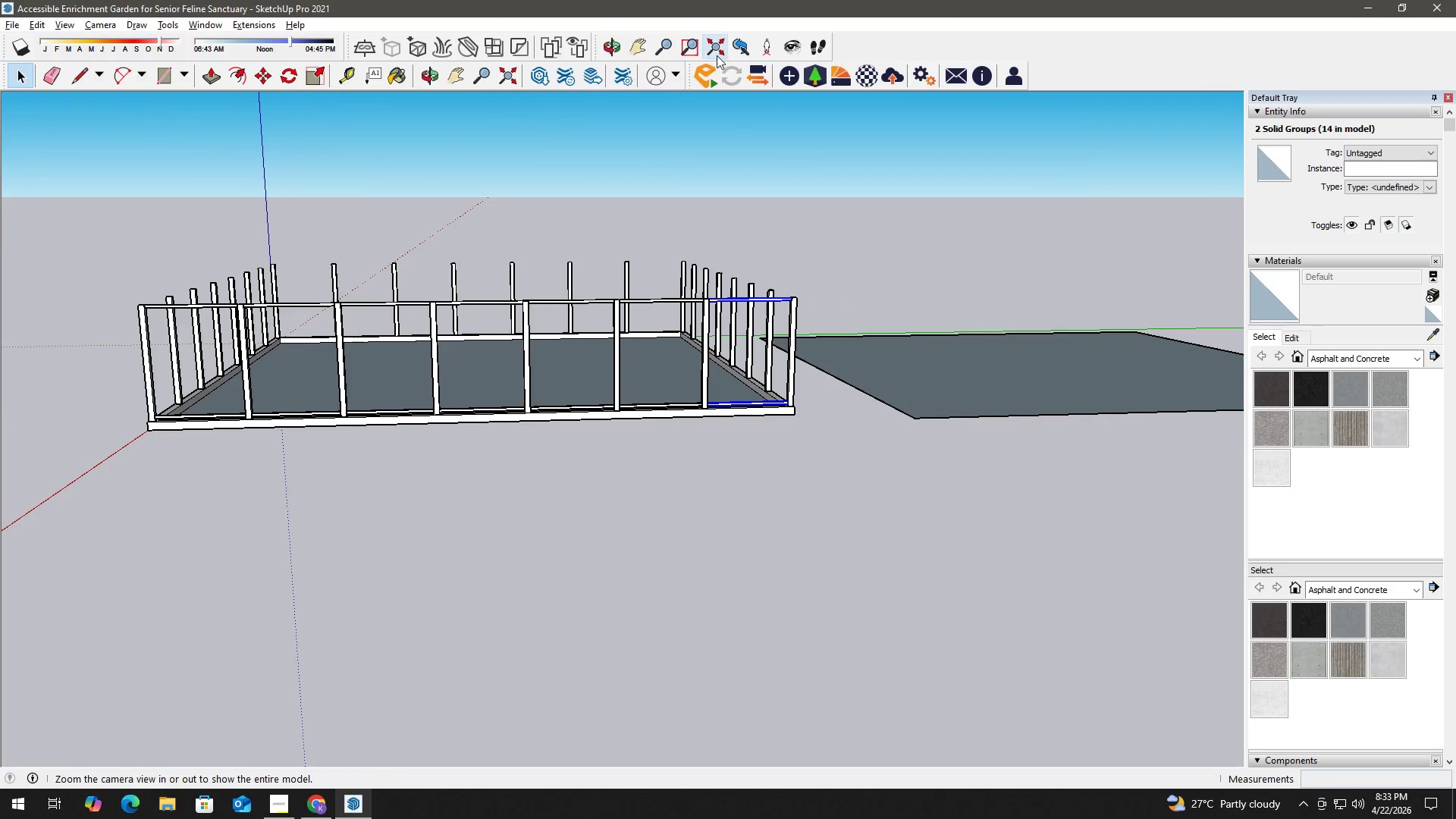 
left_click([720, 52])
 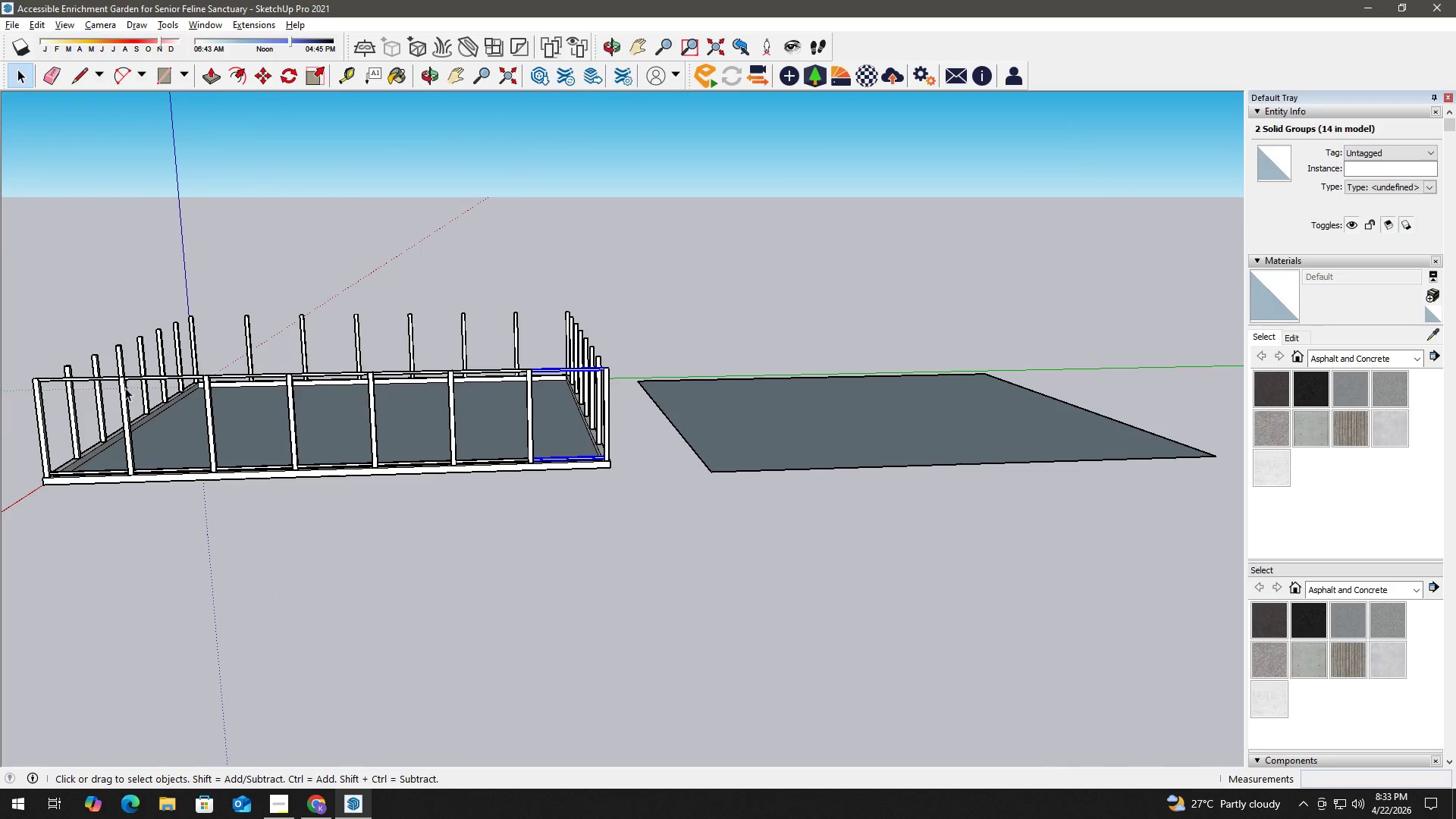 
left_click([100, 377])
 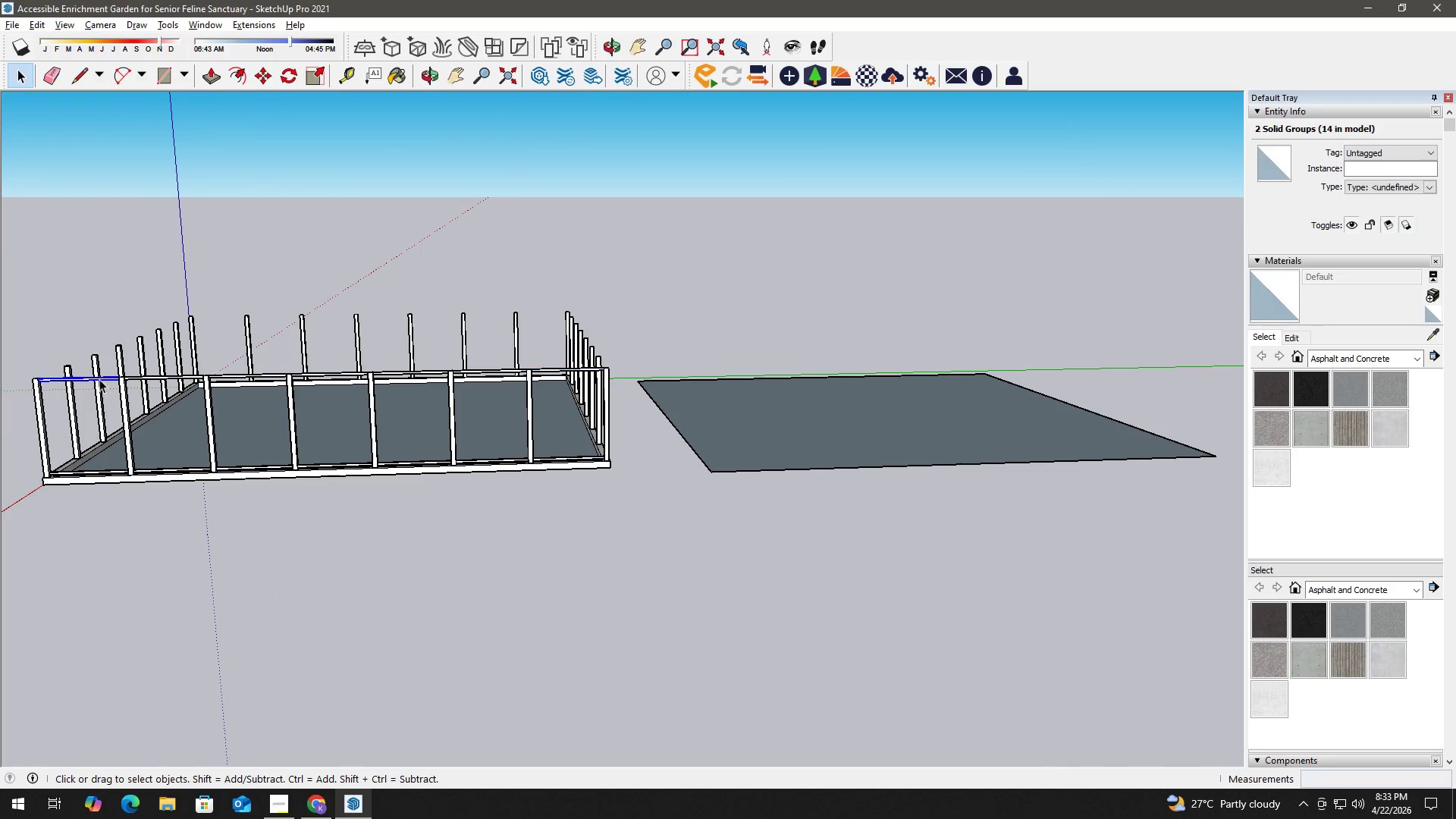 
hold_key(key=ControlLeft, duration=1.5)
 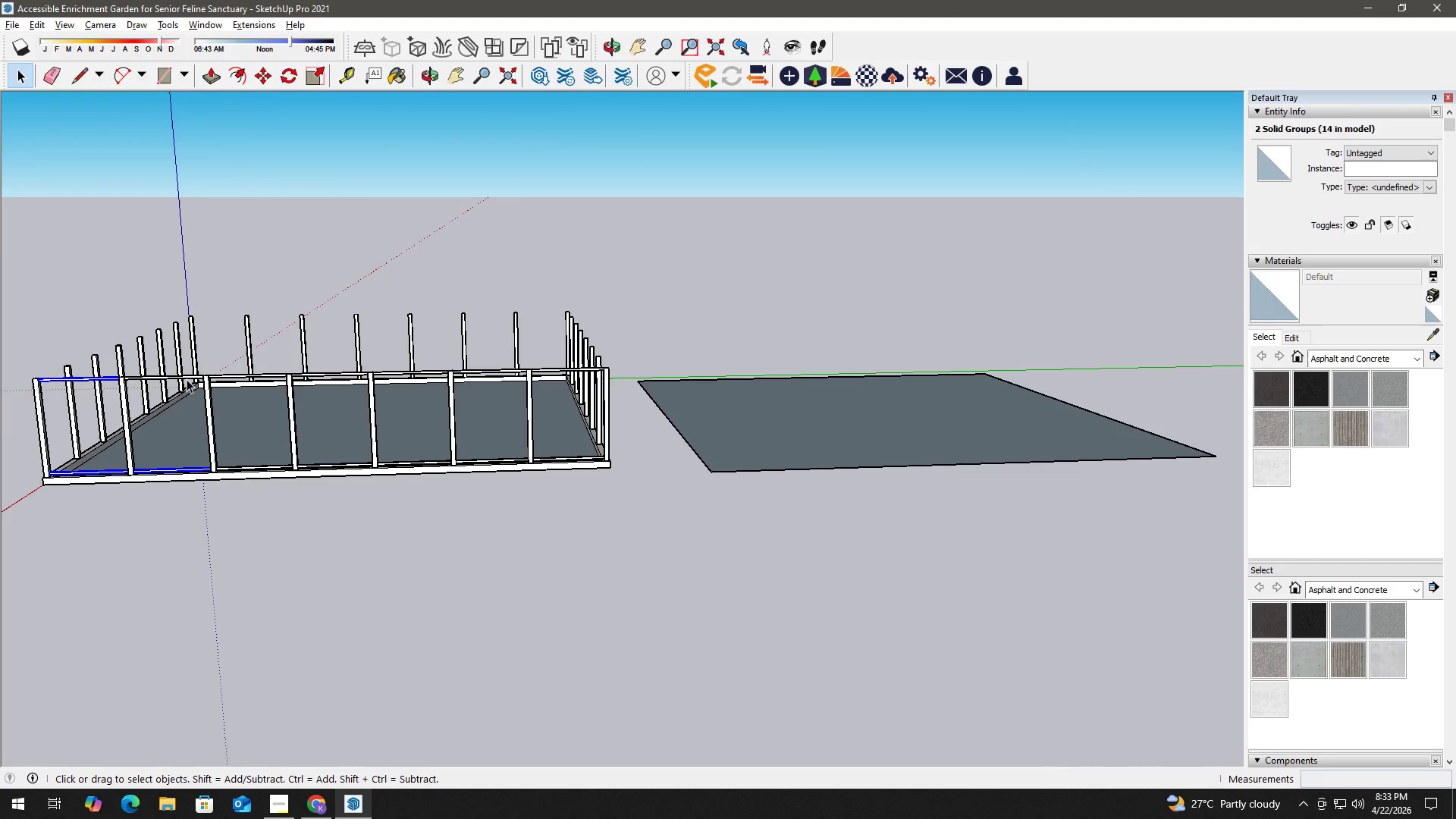 
hold_key(key=ControlLeft, duration=0.44)
left_click([167, 469])
 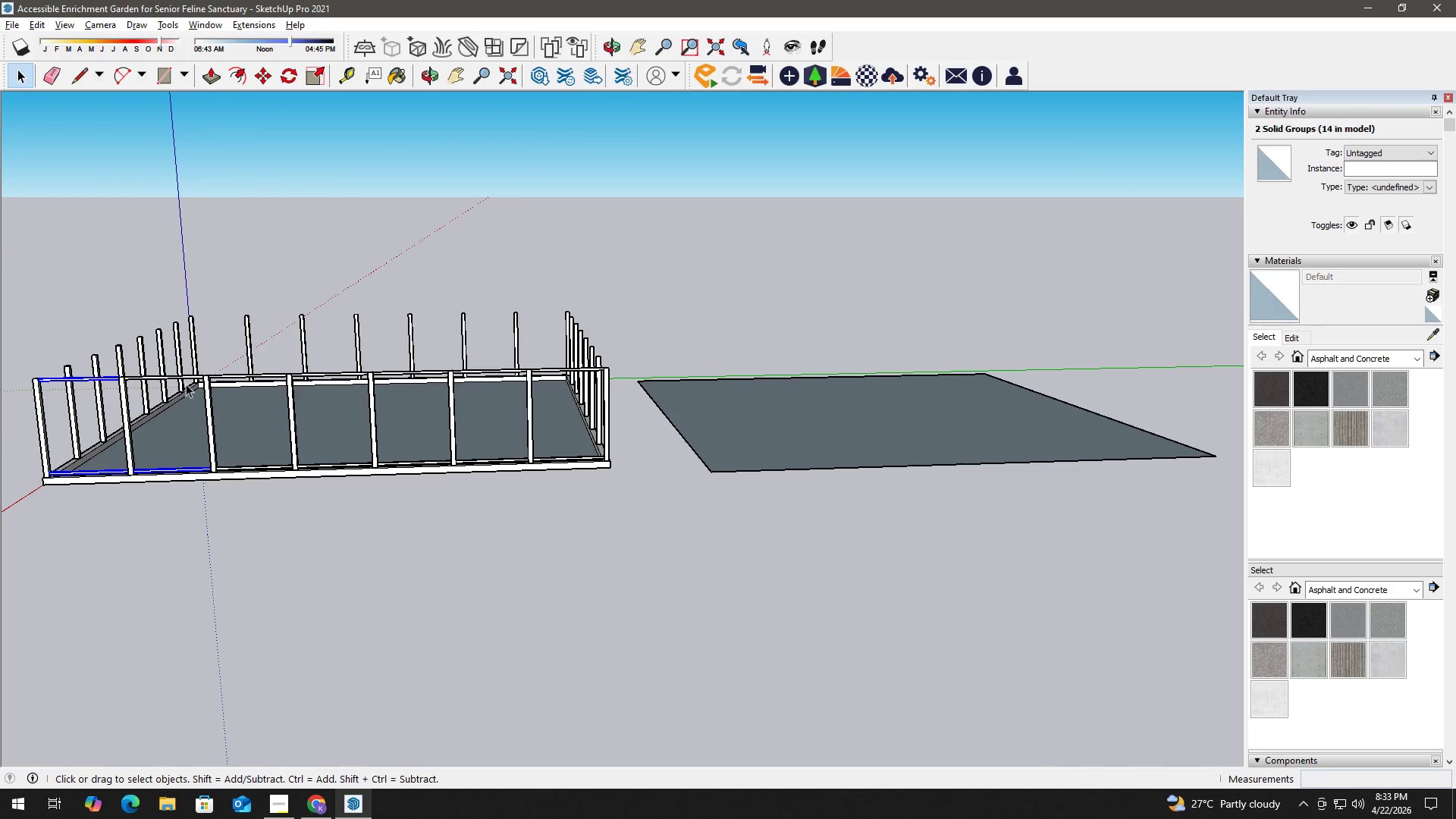 
hold_key(key=ControlLeft, duration=1.03)
left_click([187, 373])
 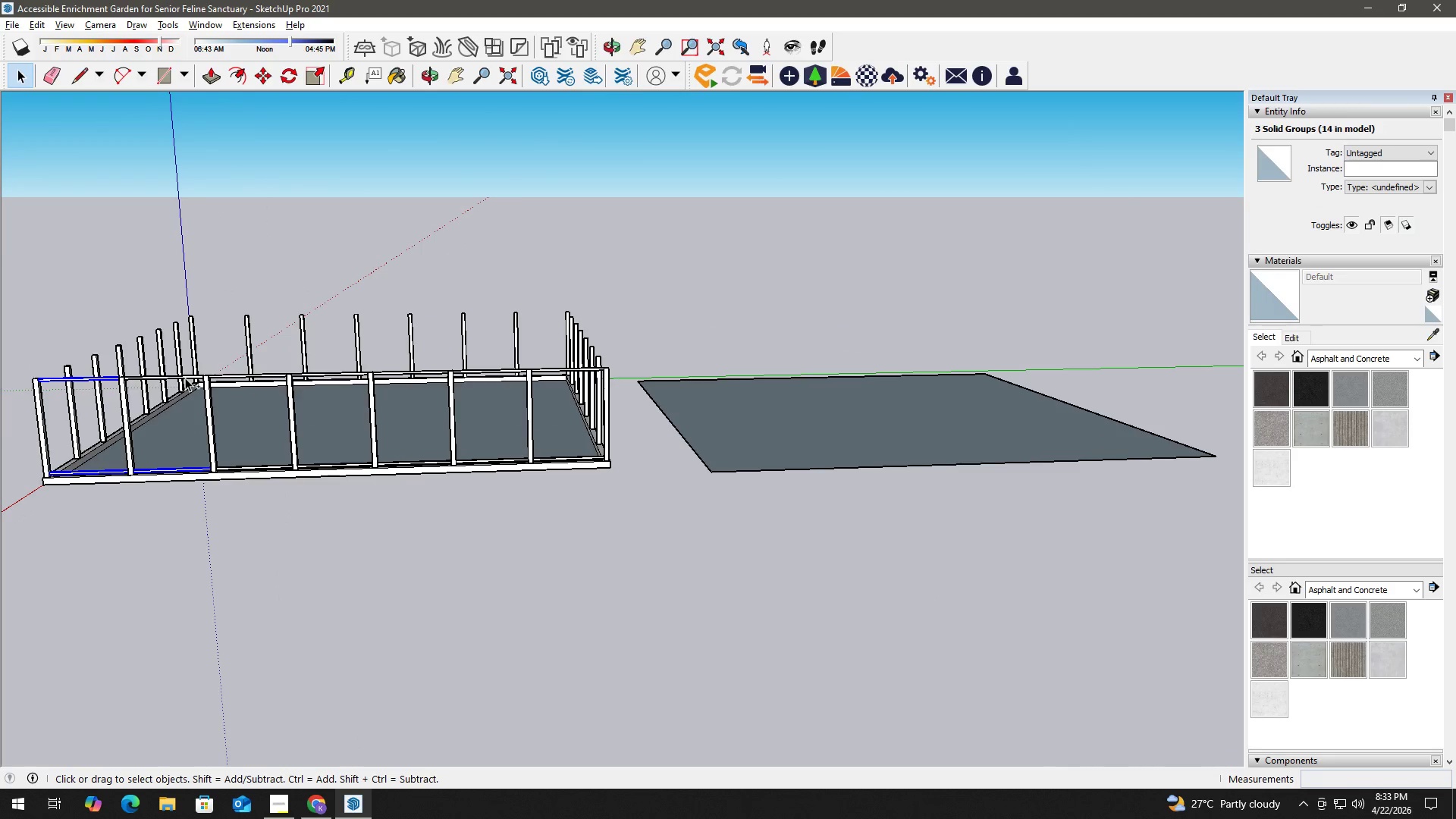 
double_click([185, 378])
 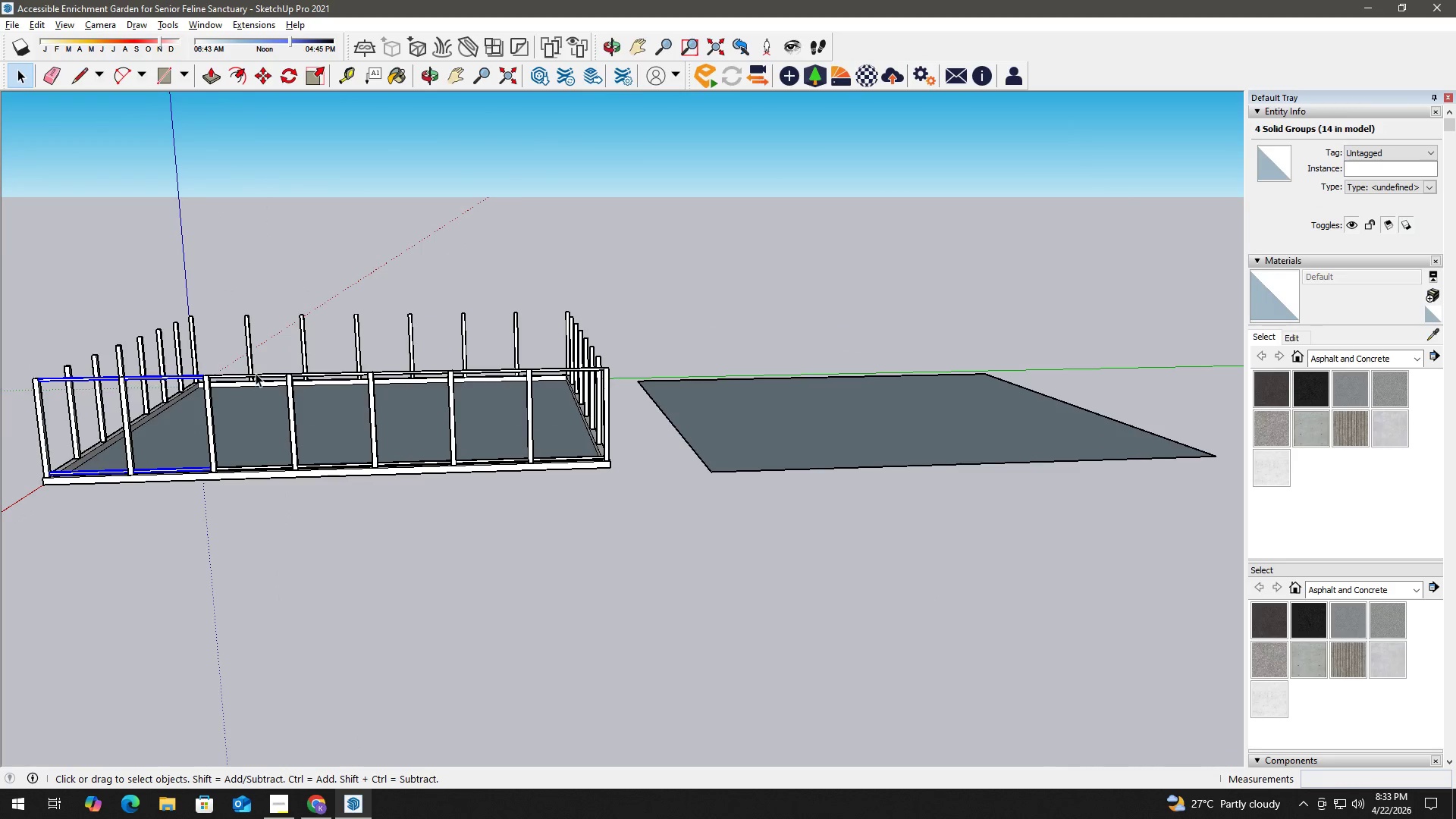 
hold_key(key=ControlLeft, duration=1.5)
left_click([266, 467])
 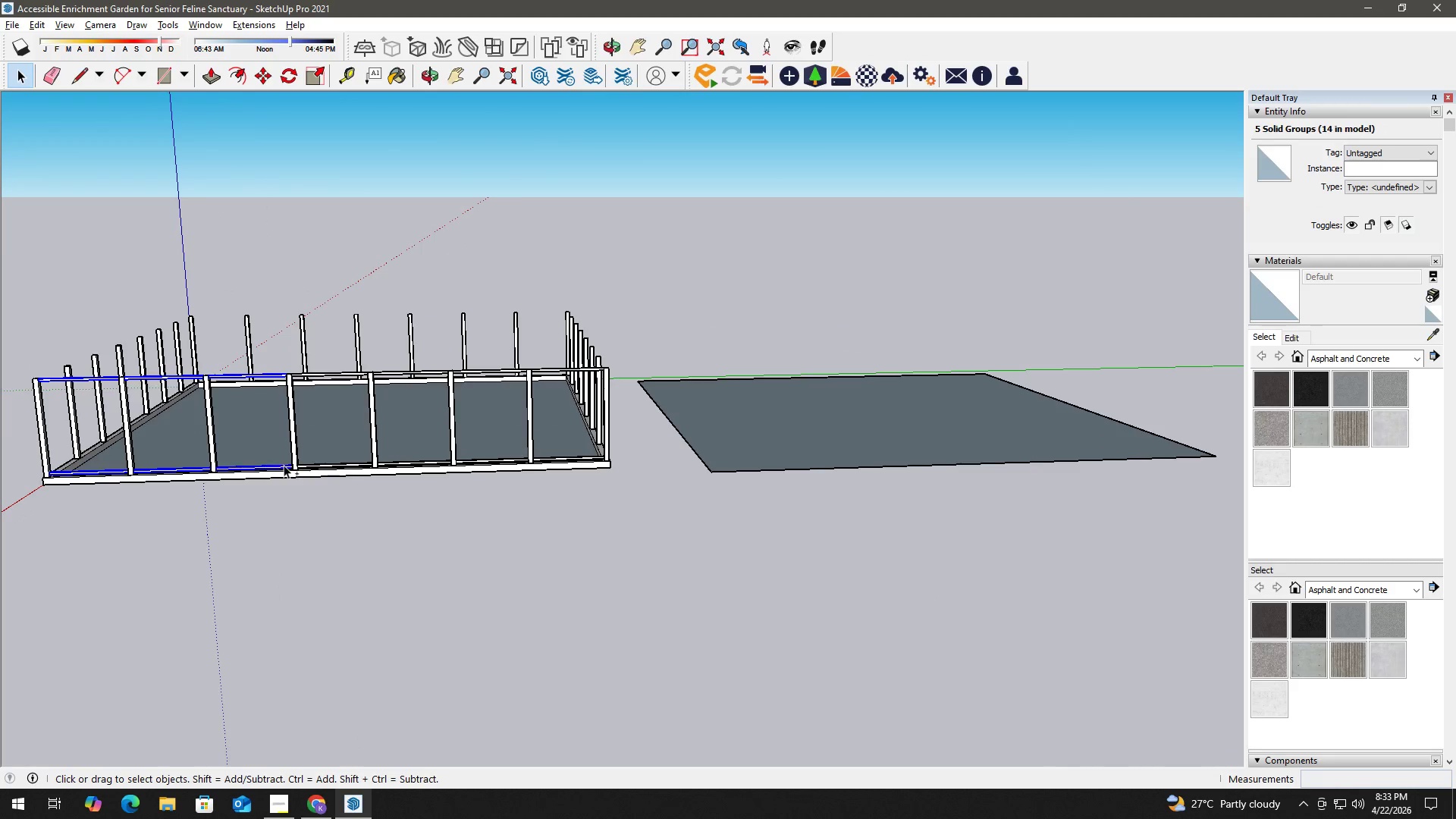 
key(Control+ControlLeft)
 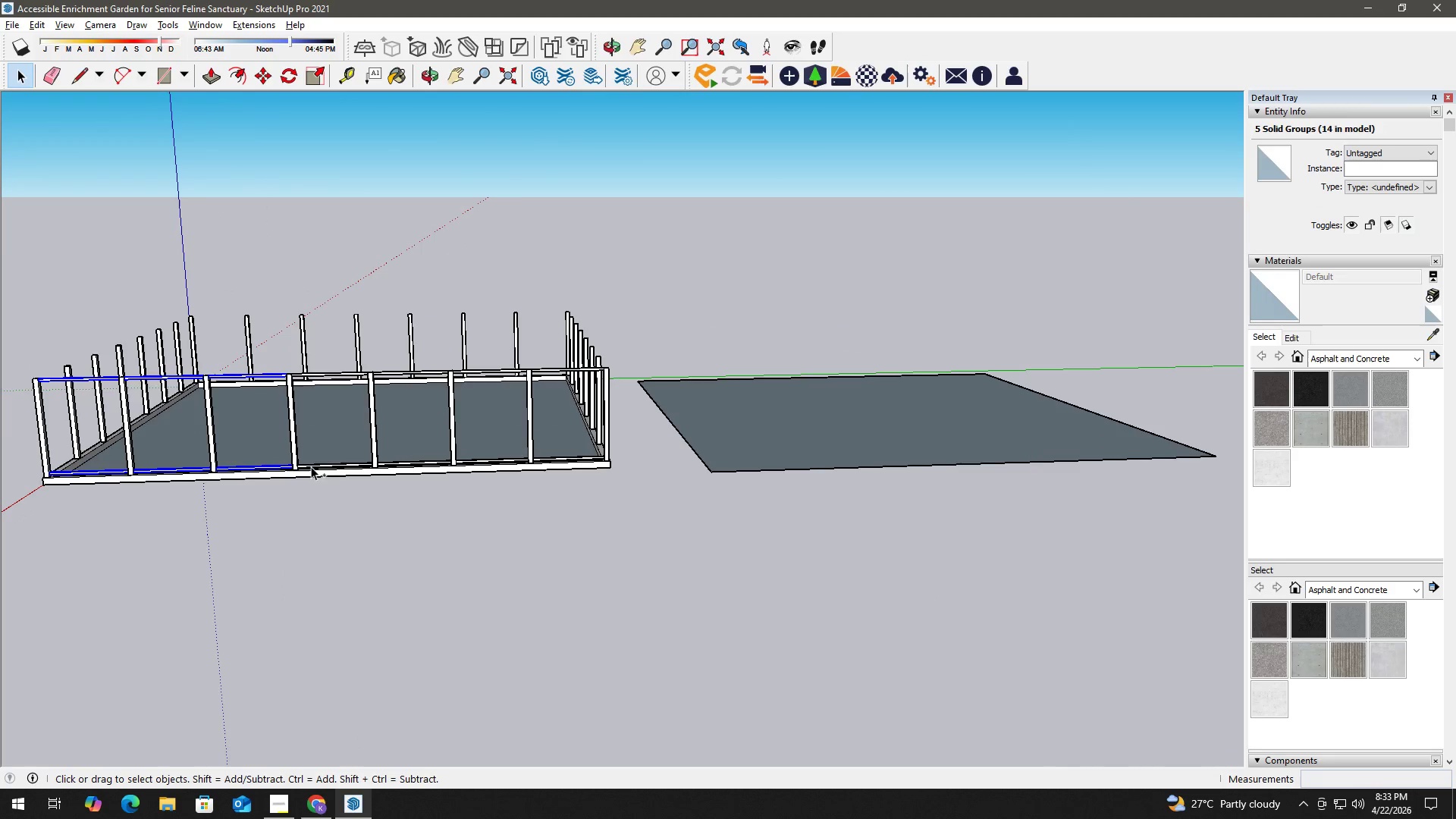 
key(Control+ControlLeft)
 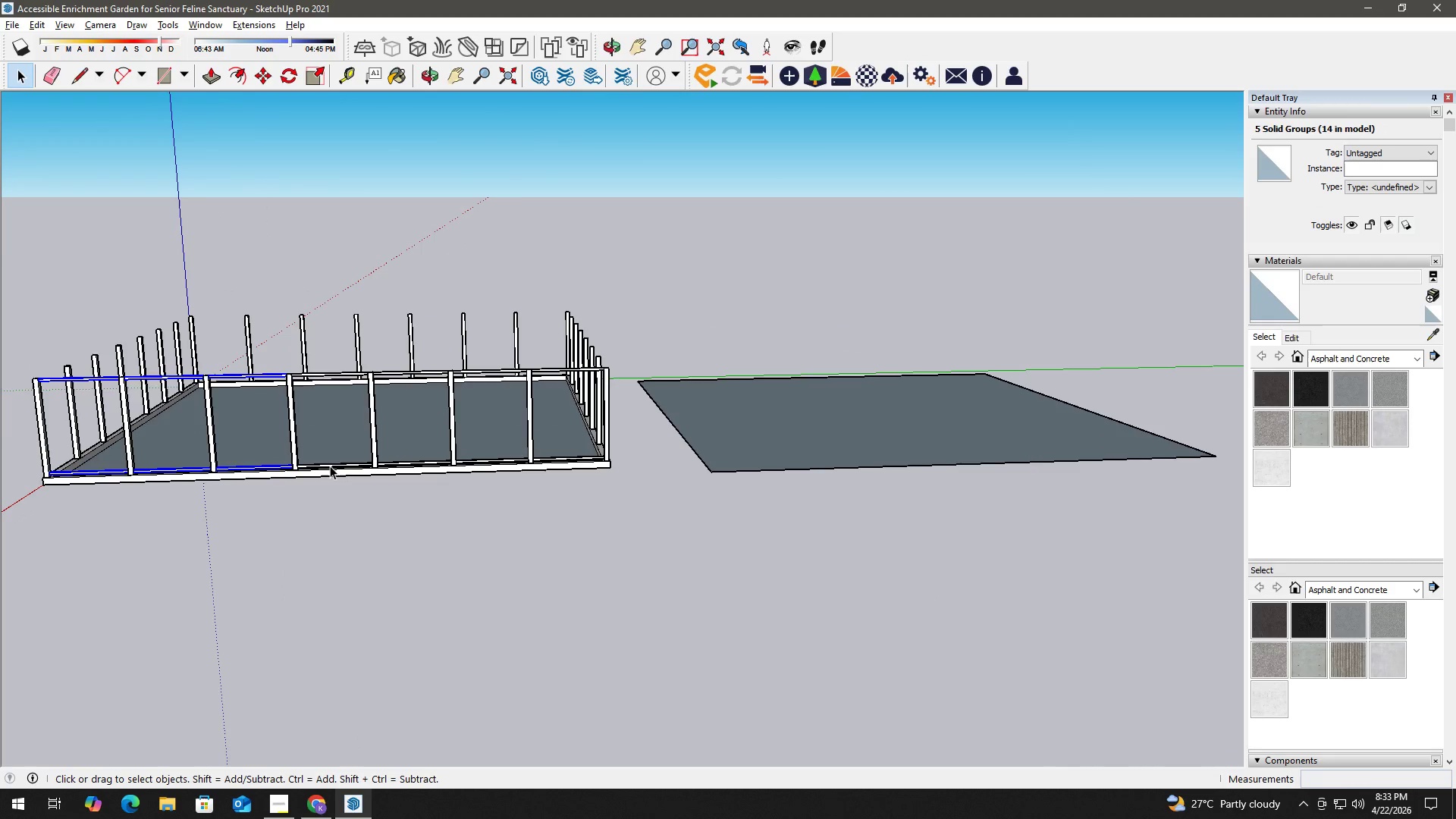 
hold_key(key=ControlLeft, duration=0.45)
 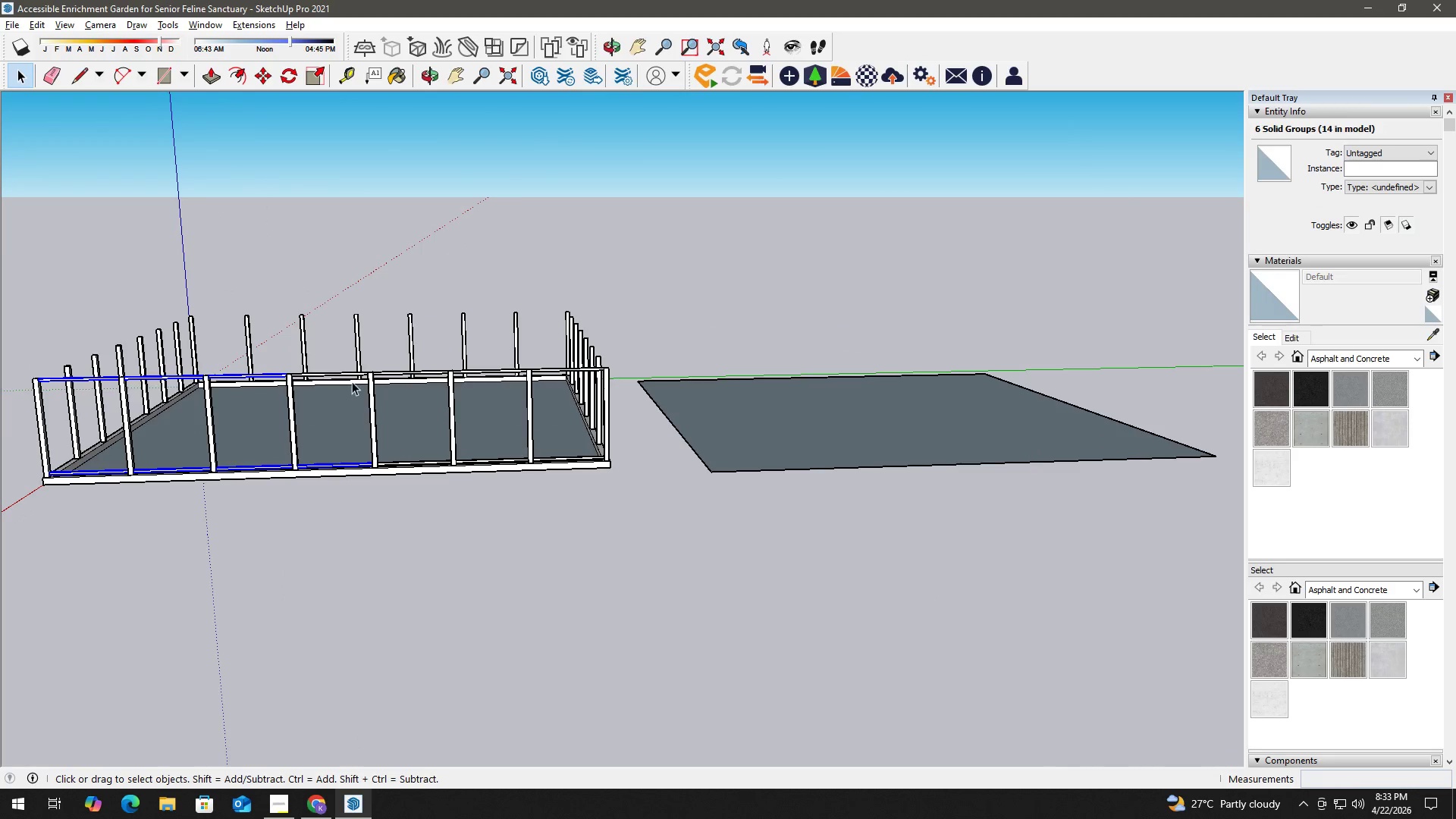 
hold_key(key=ControlLeft, duration=0.98)
left_click([339, 374])
 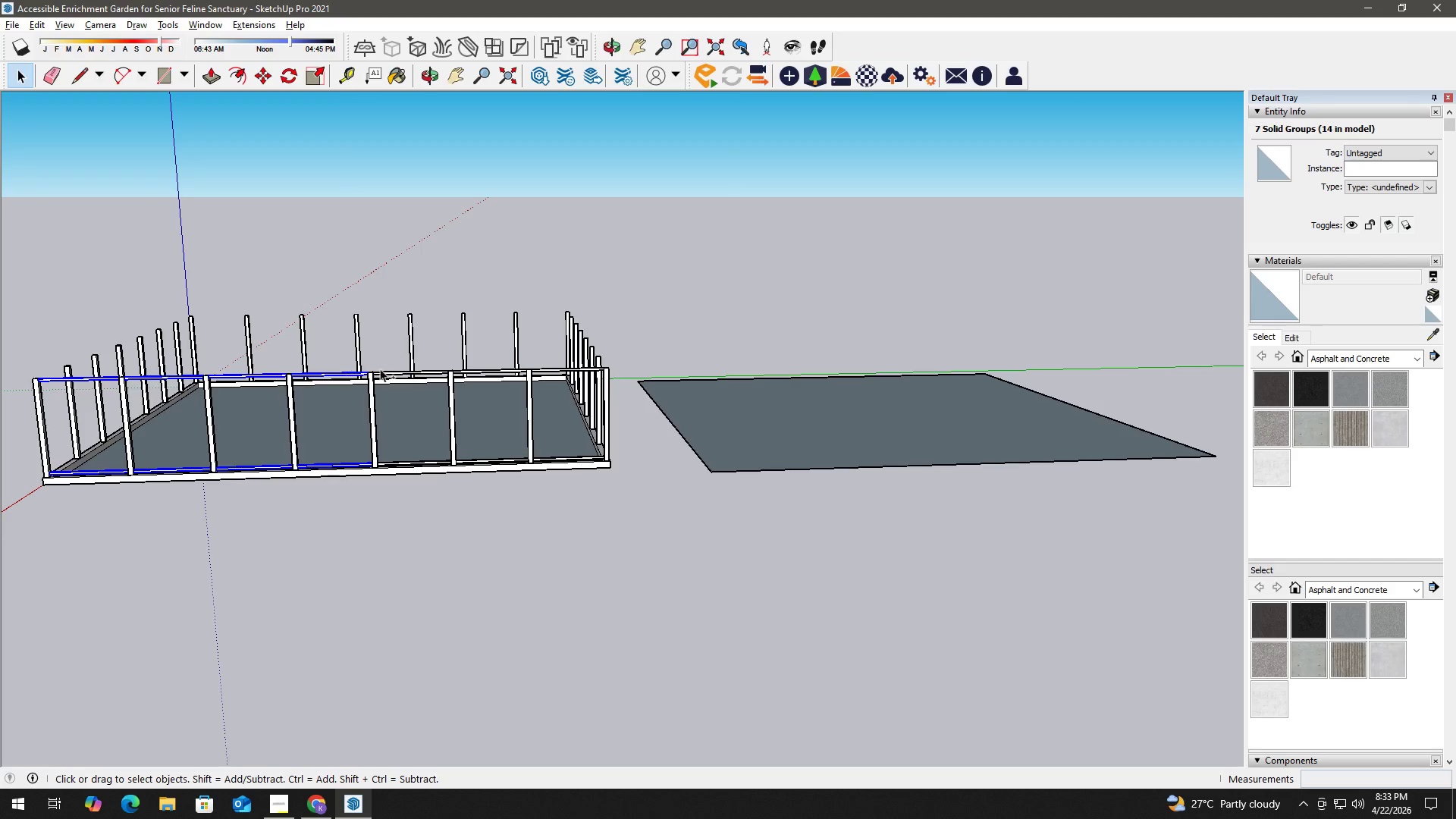 
hold_key(key=ControlLeft, duration=0.97)
left_click([397, 371])
 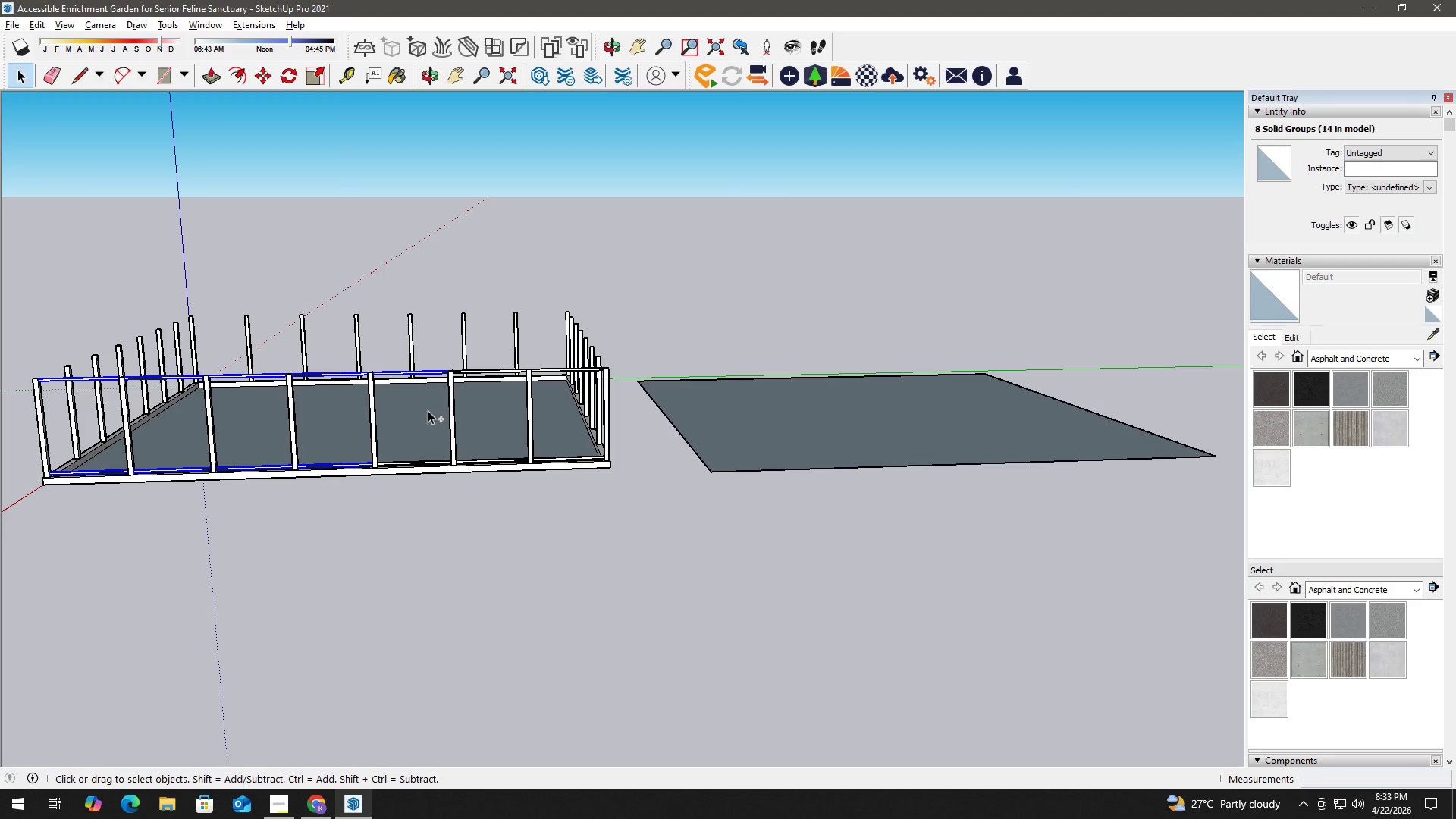 
hold_key(key=ControlLeft, duration=0.67)
left_click([429, 460])
 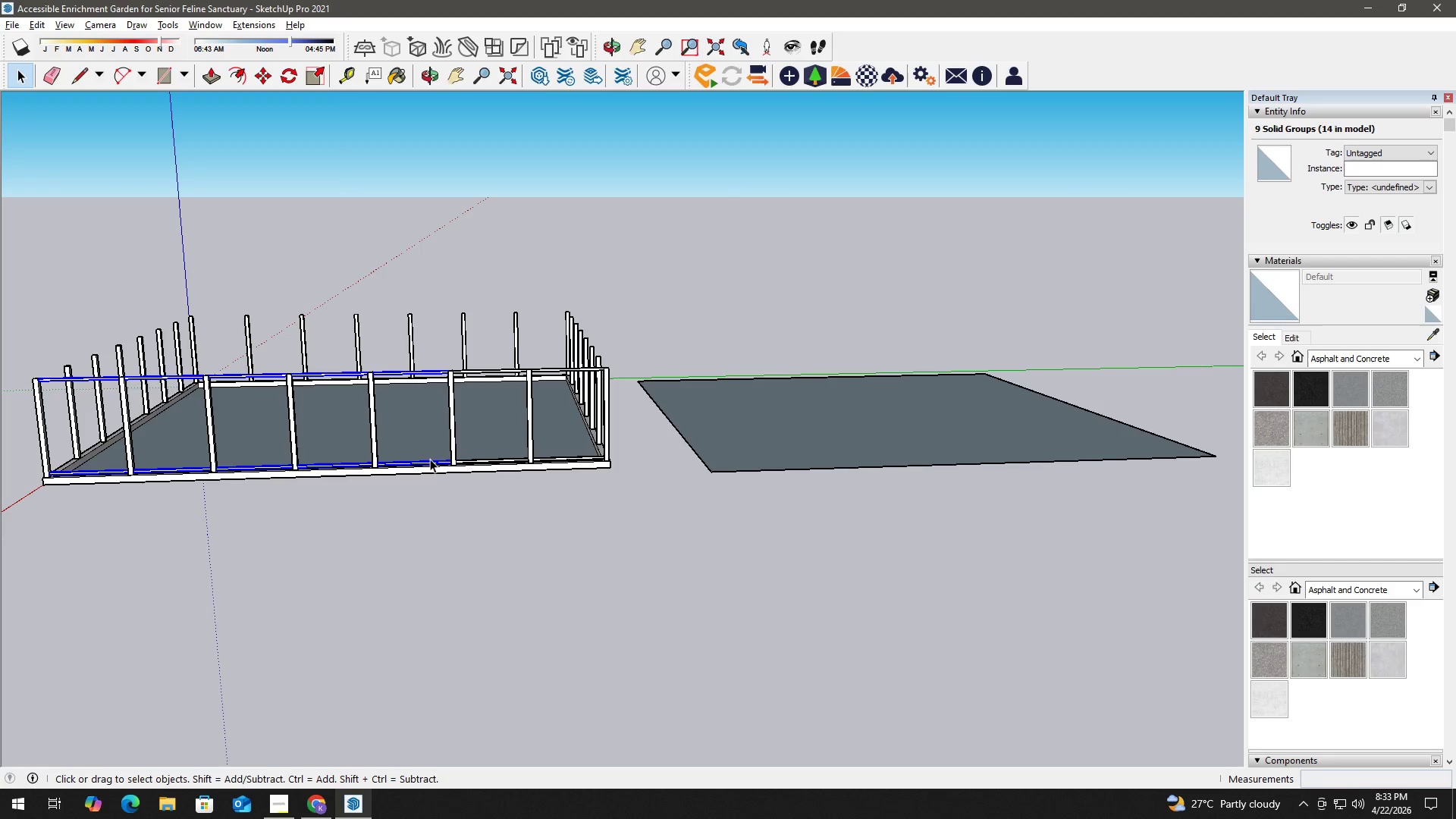 
hold_key(key=ControlLeft, duration=3.77)
 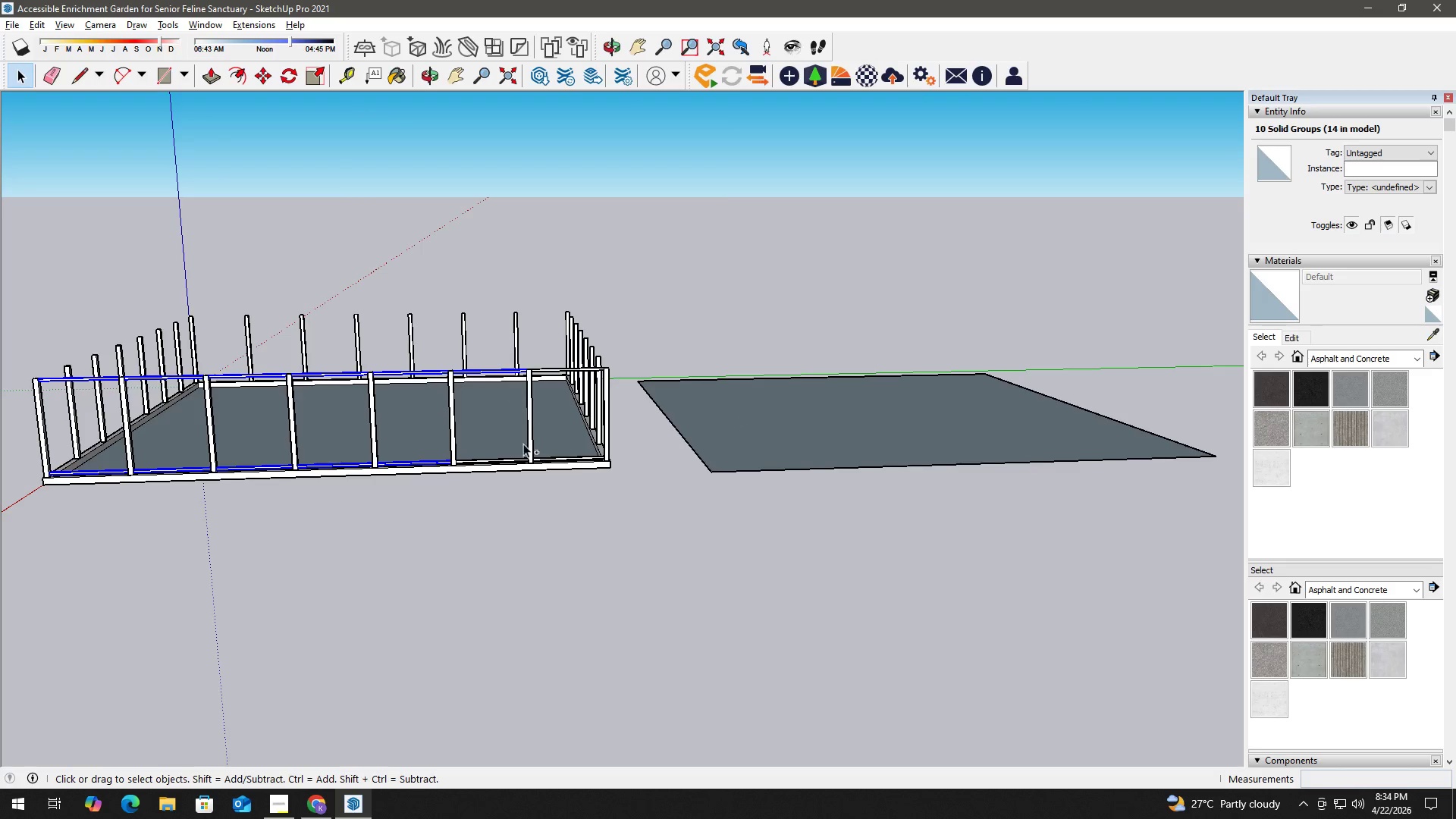 
hold_key(key=AltLeft, duration=1.28)
 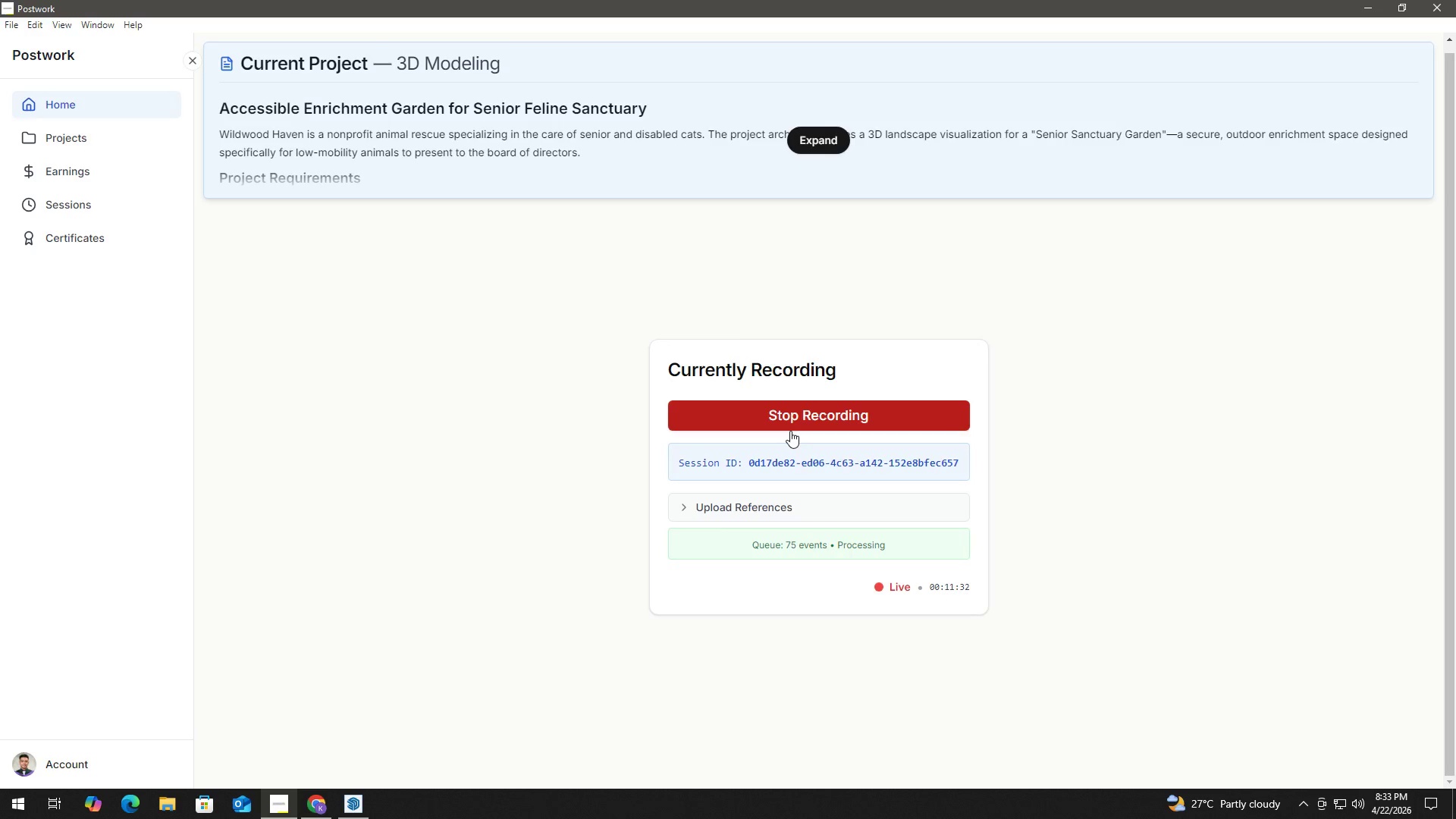 
hold_key(key=Tab, duration=2.44)
 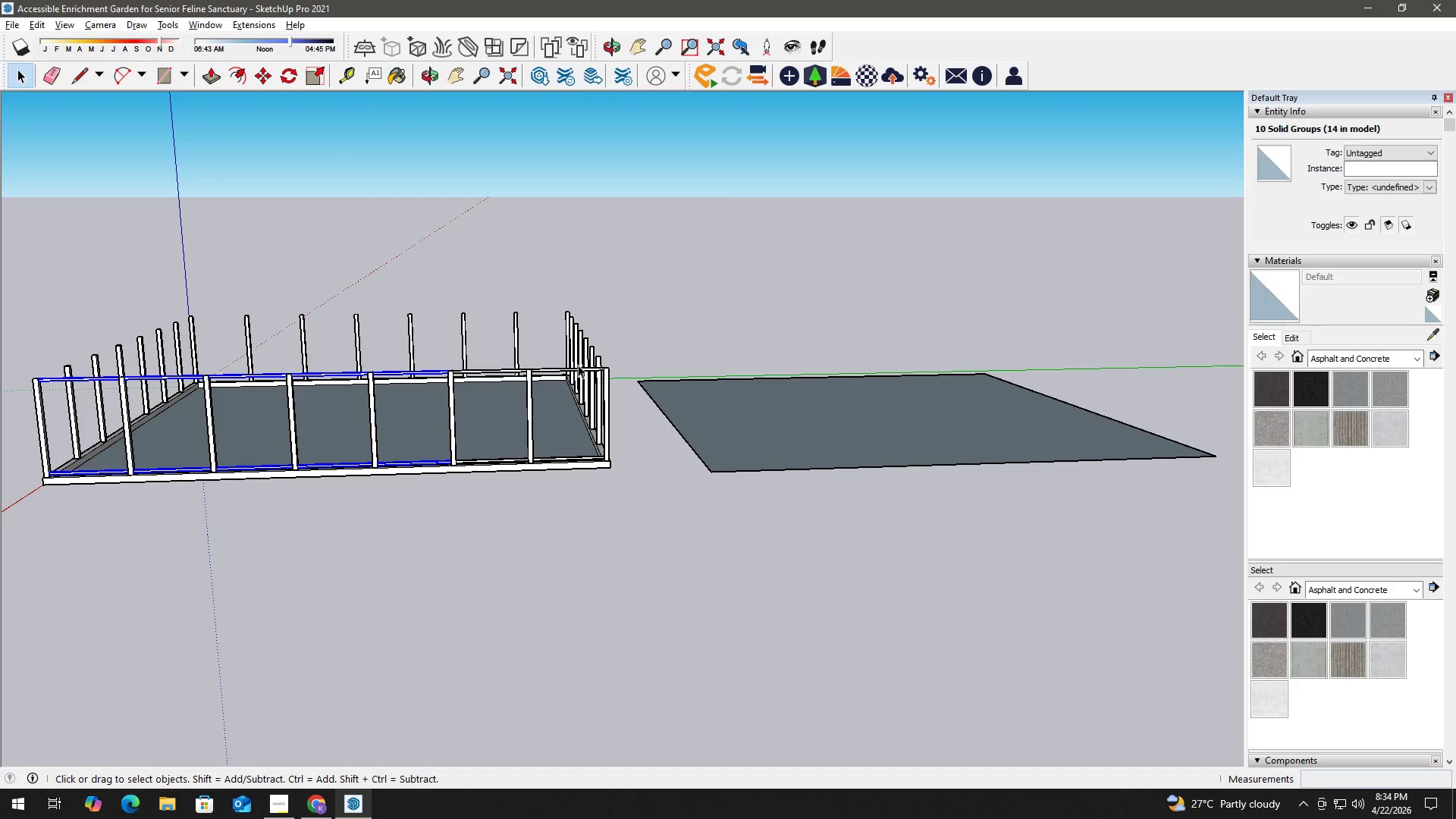 
left_click([1030, 424])